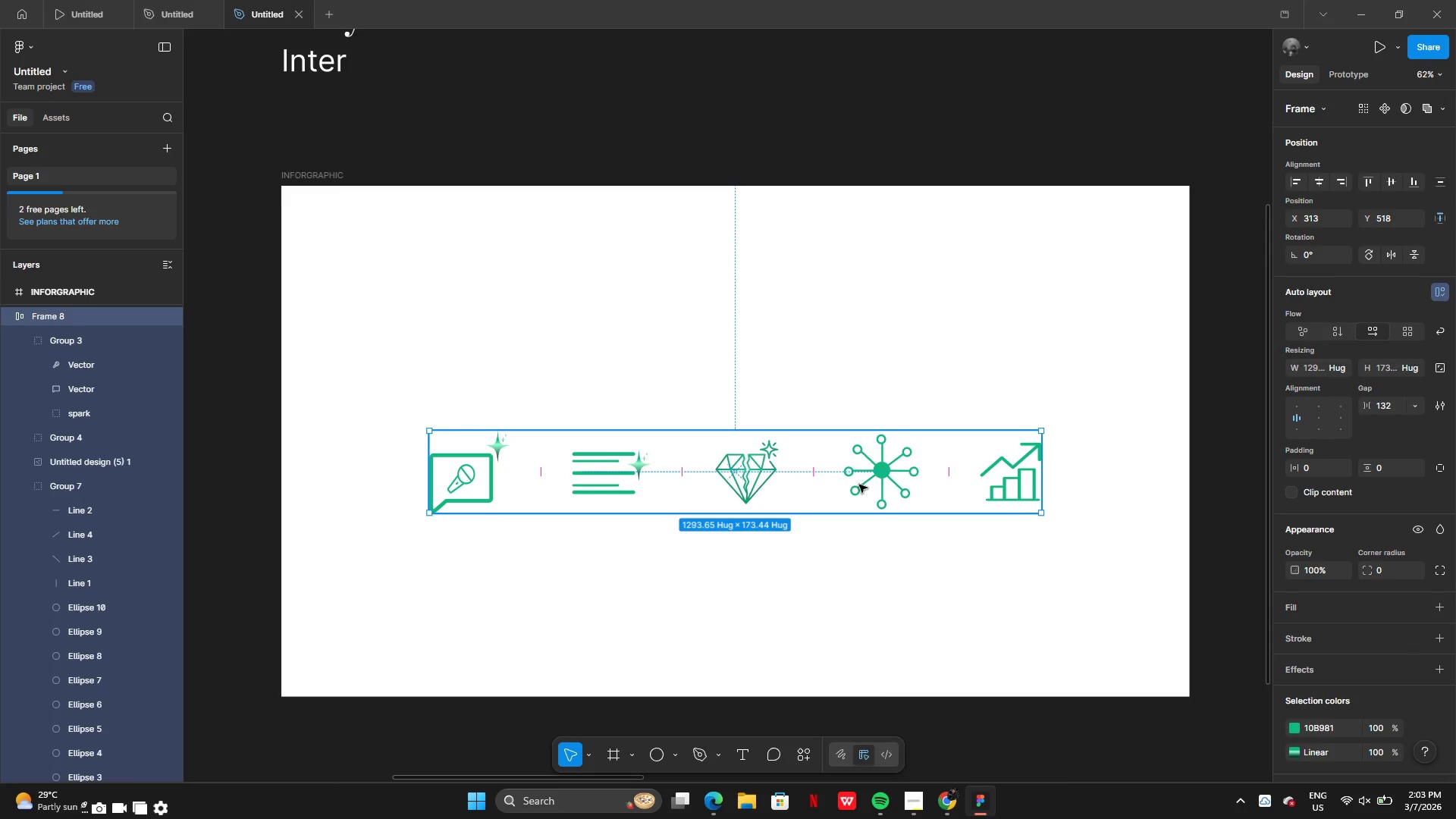 
right_click([859, 485])
 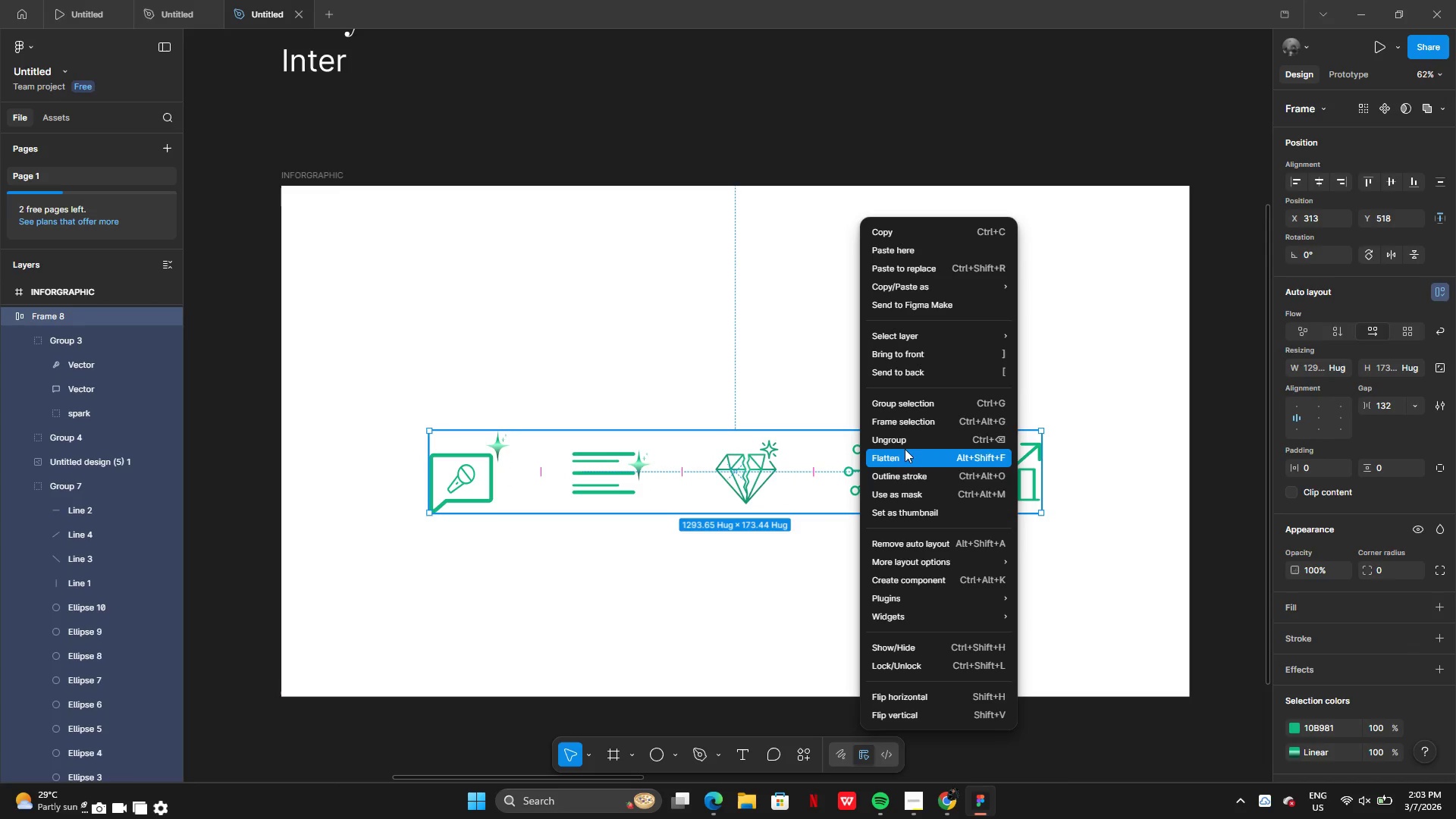 
left_click([902, 439])
 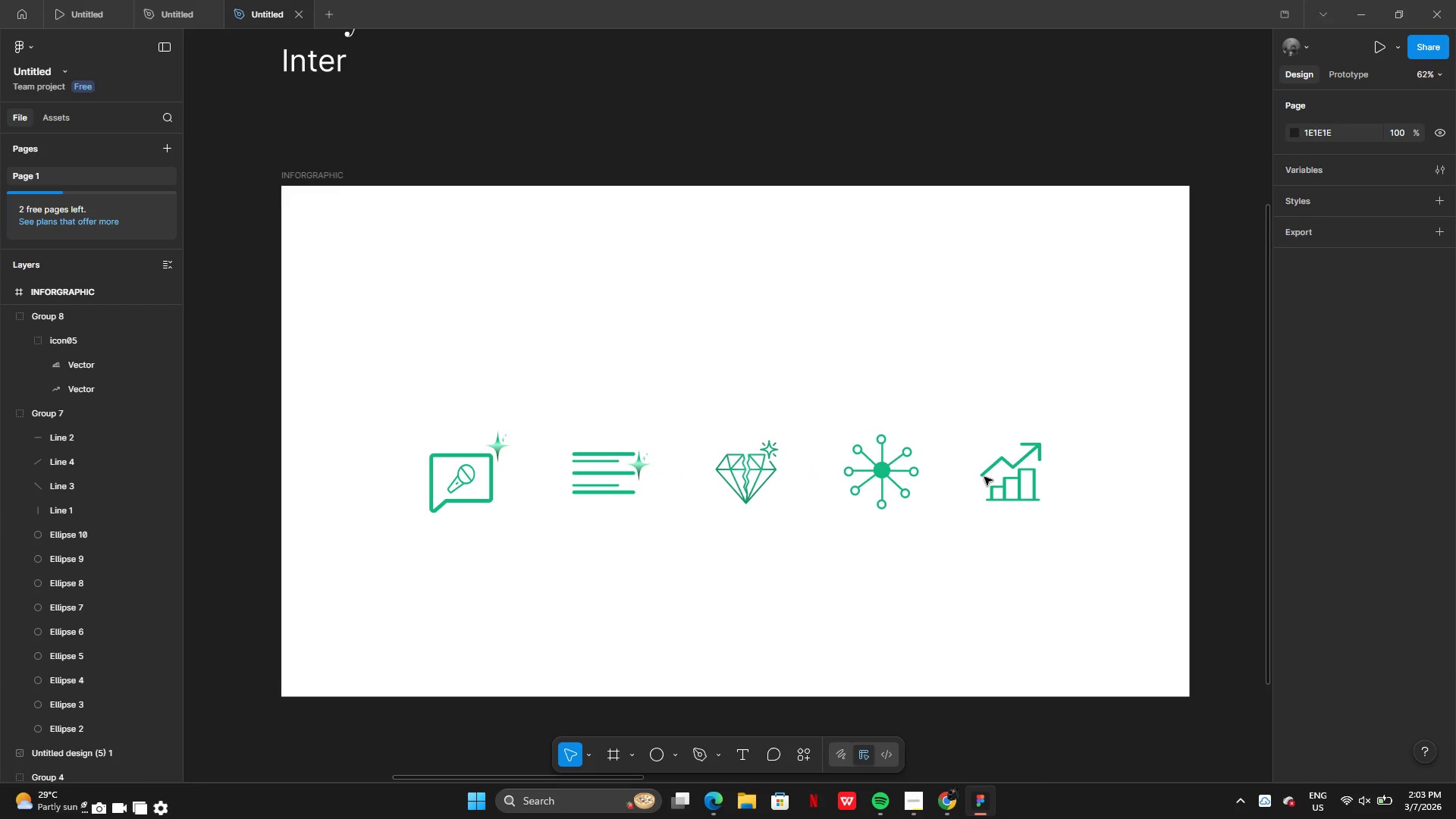 
left_click_drag(start_coordinate=[391, 428], to_coordinate=[1040, 548])
 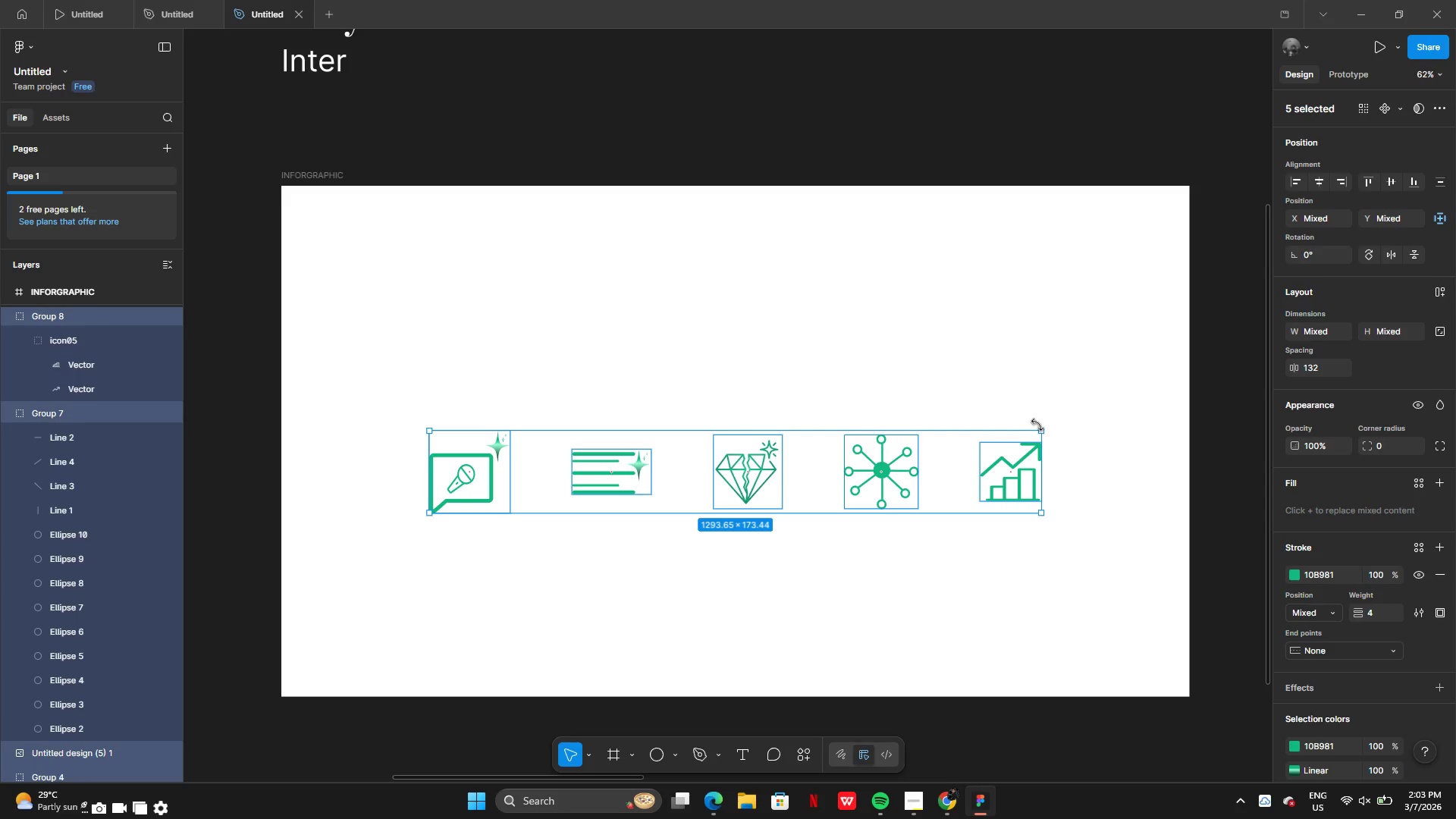 
left_click_drag(start_coordinate=[1043, 430], to_coordinate=[1153, 403])
 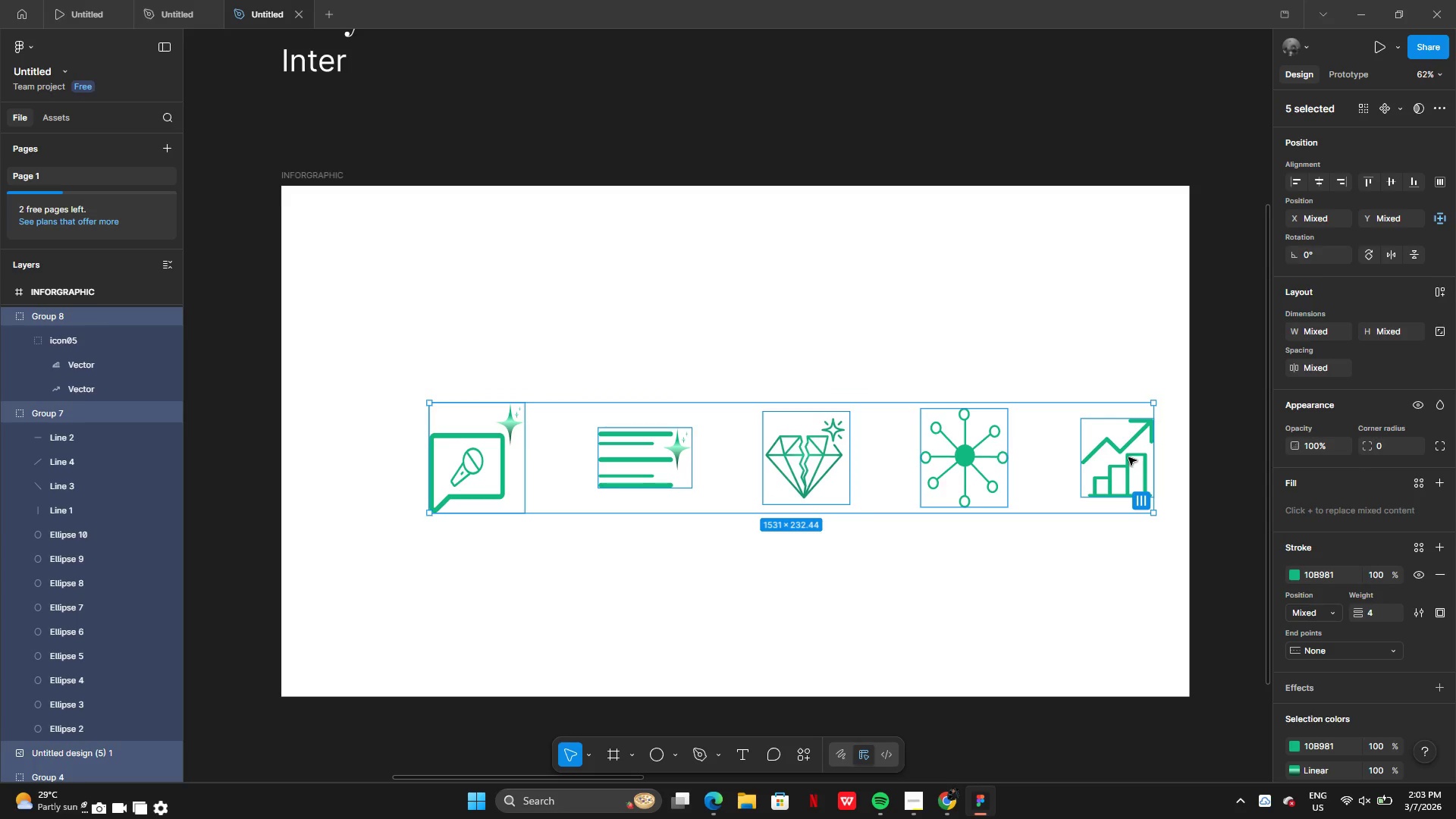 
left_click_drag(start_coordinate=[1128, 457], to_coordinate=[1069, 454])
 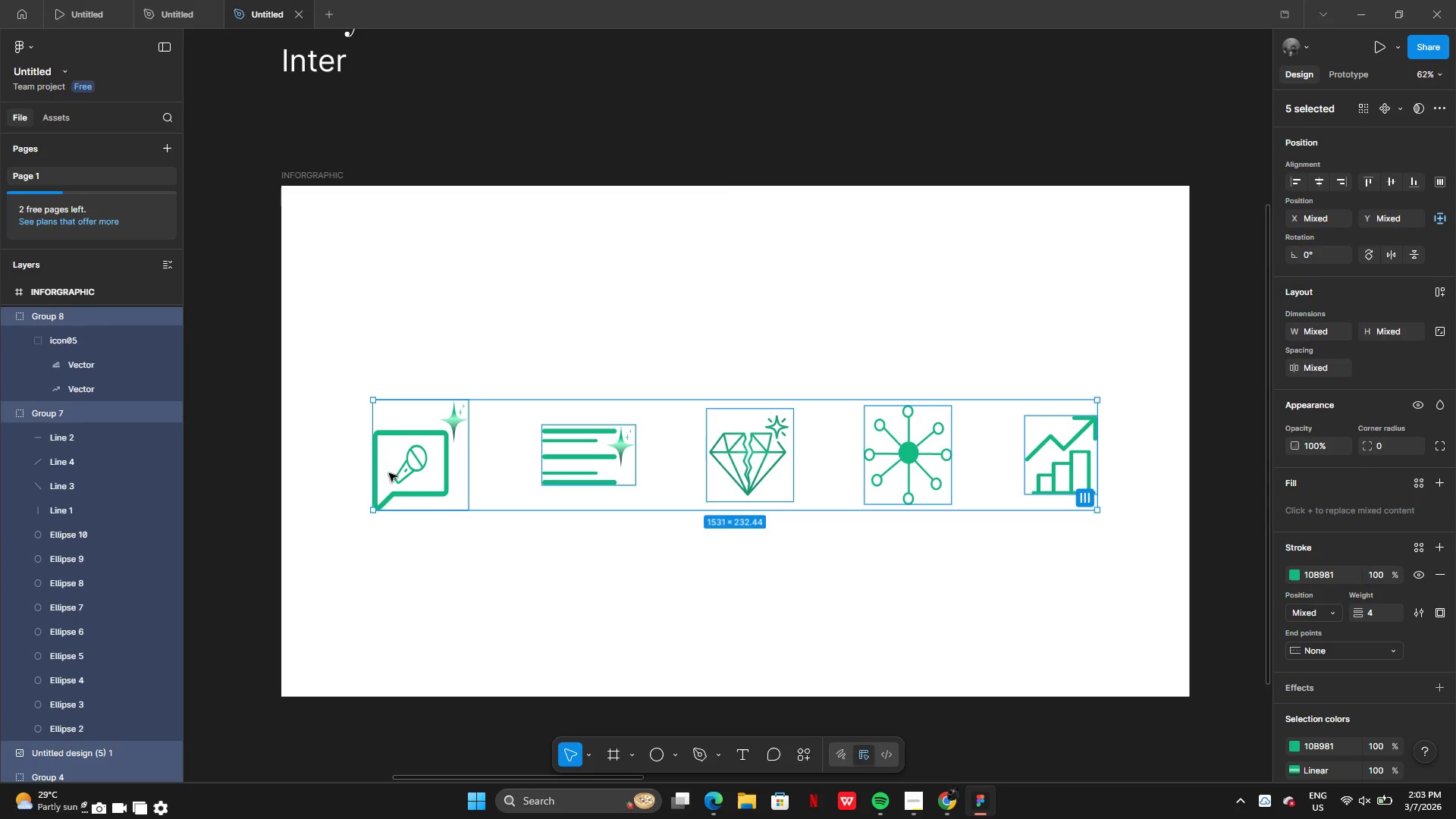 
left_click_drag(start_coordinate=[375, 461], to_coordinate=[366, 440])
 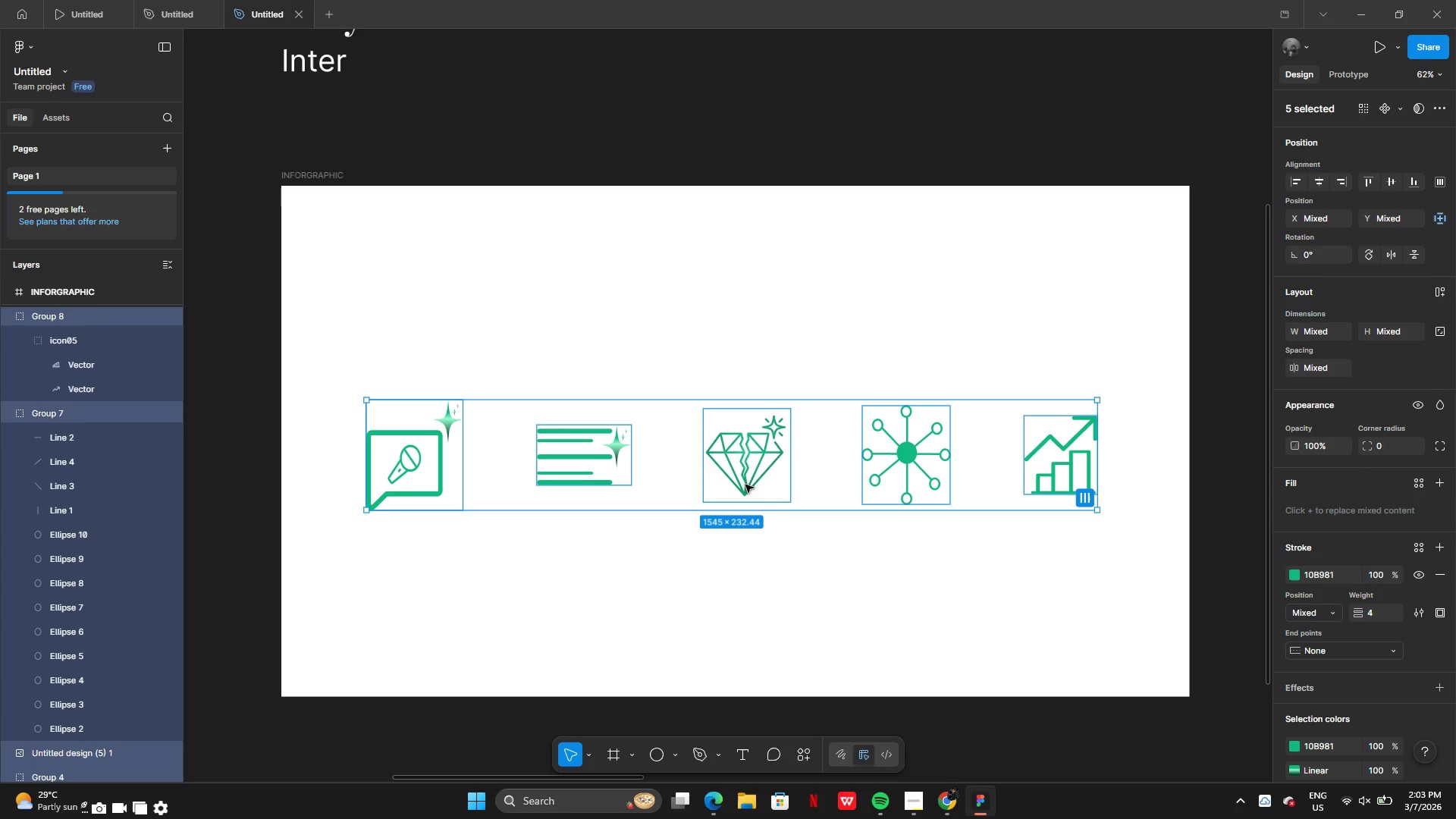 
left_click_drag(start_coordinate=[748, 485], to_coordinate=[752, 487])
 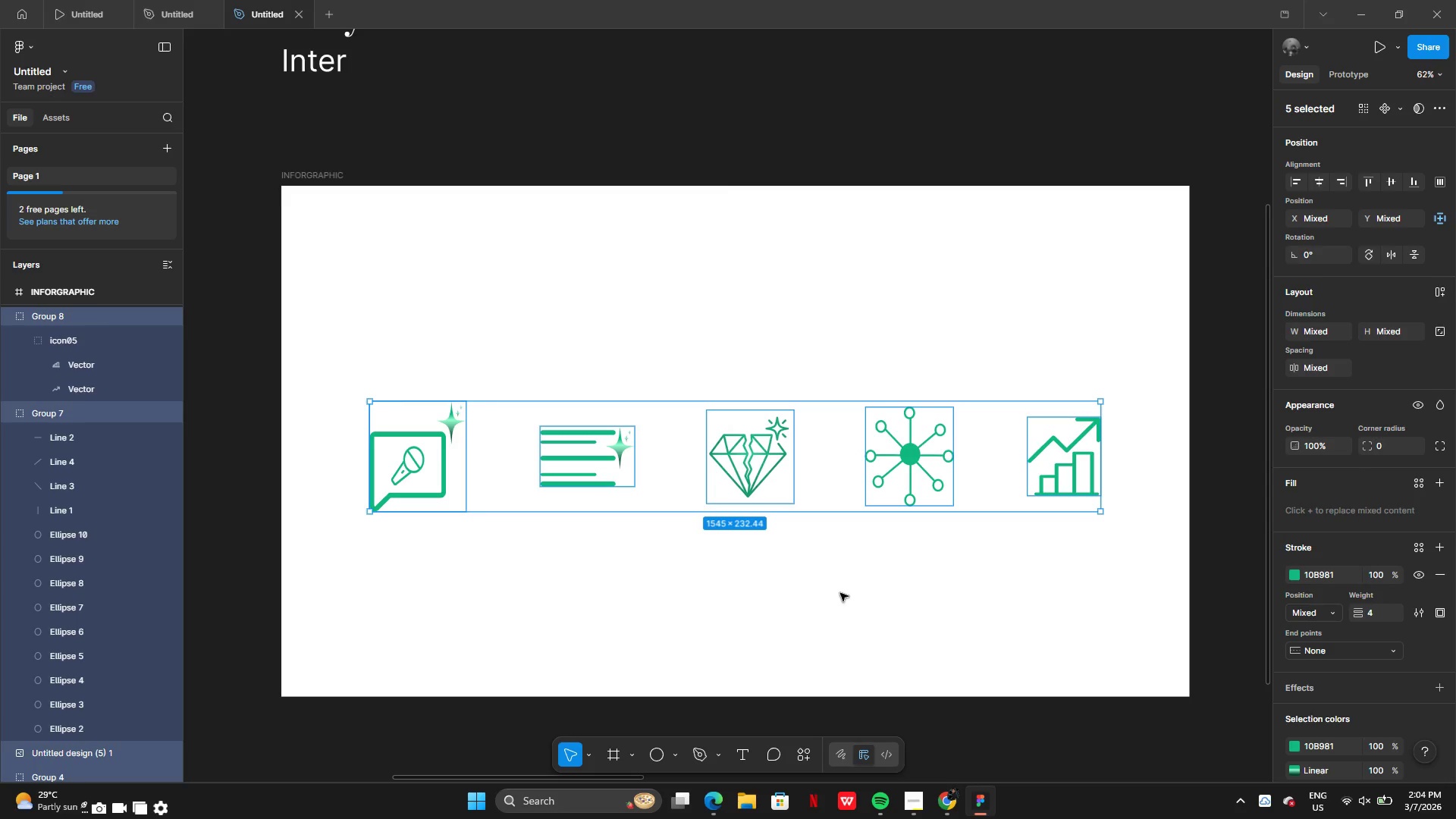 
left_click([840, 593])
 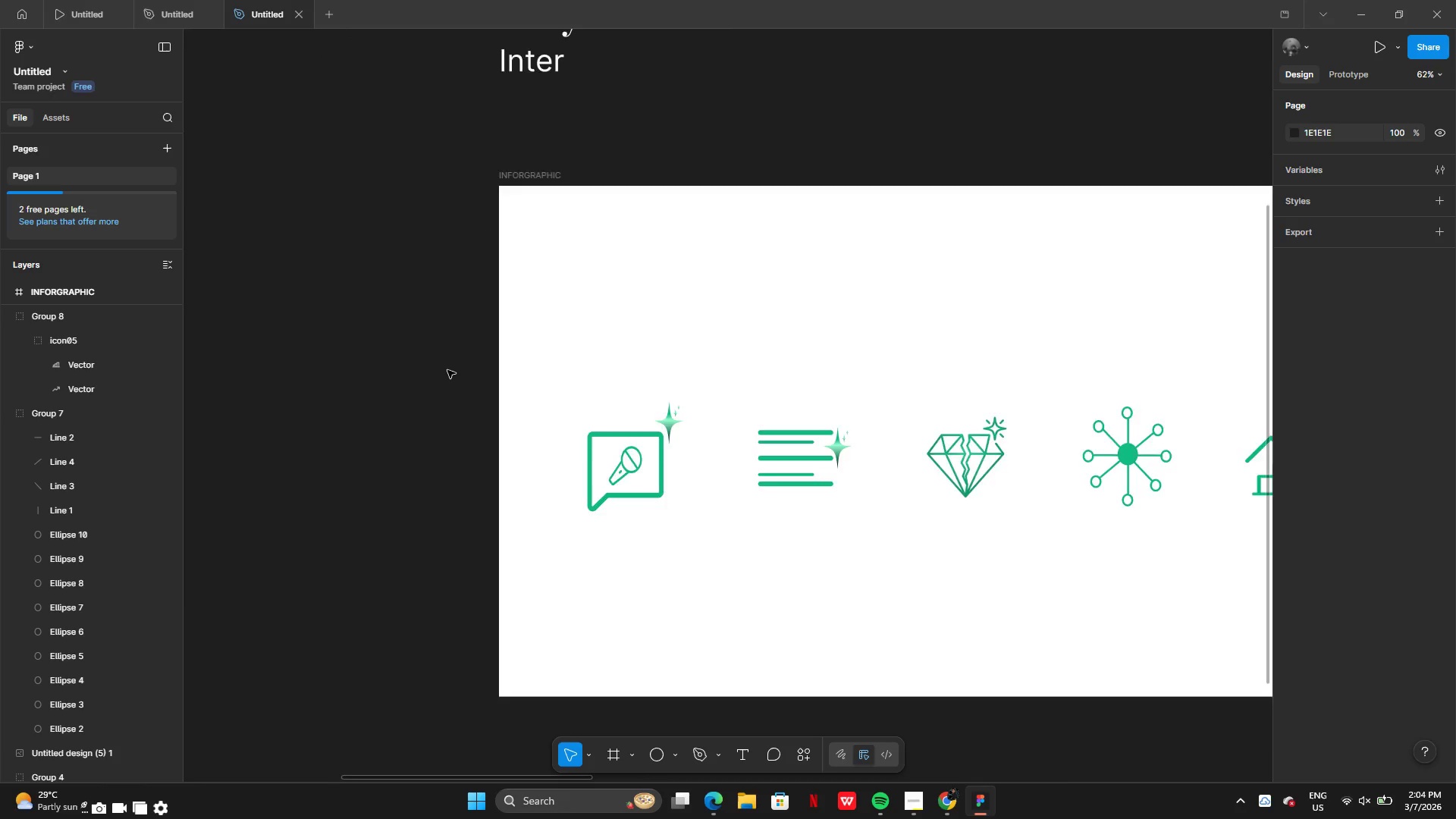 
wait(5.05)
 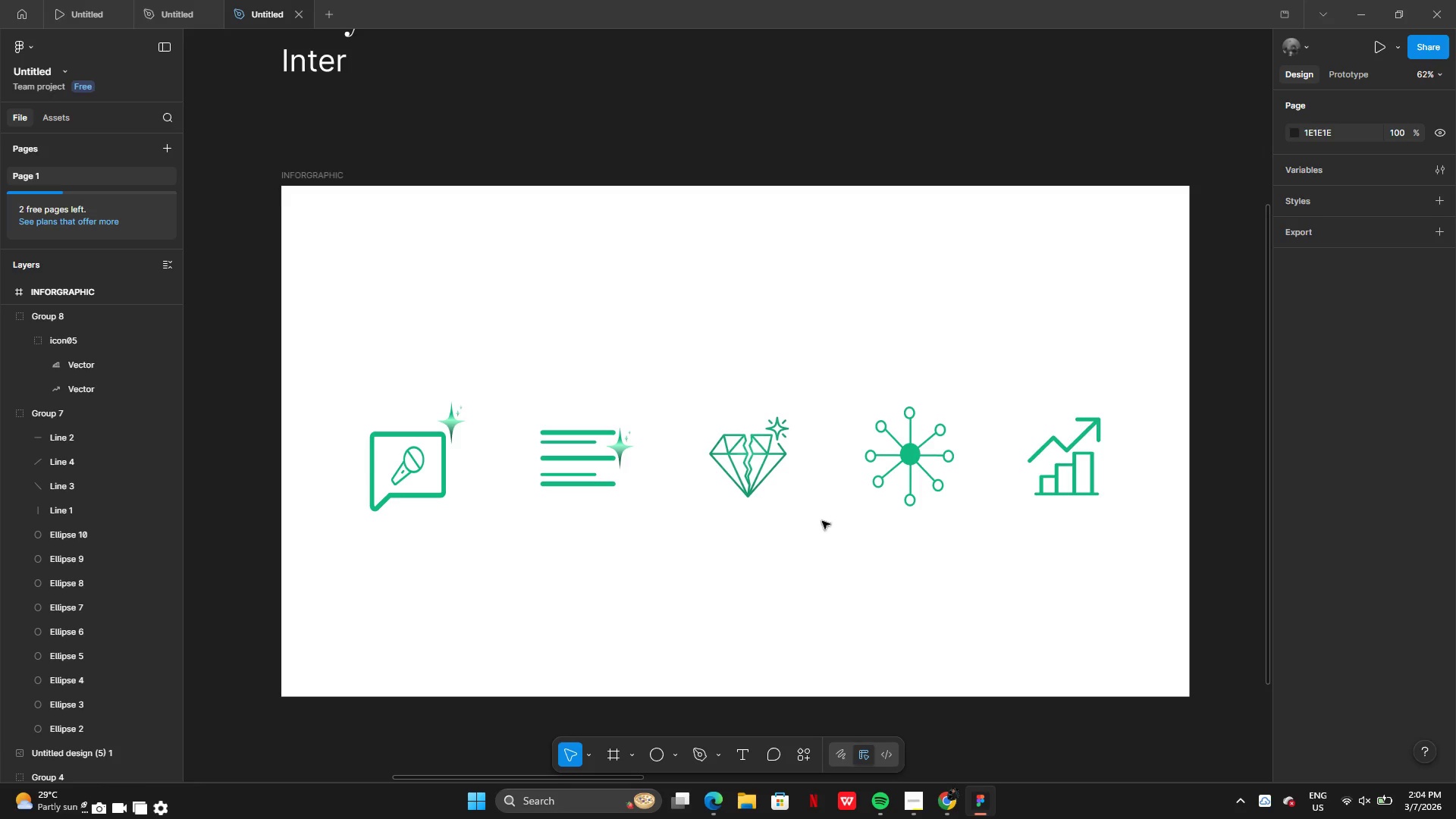 
left_click([579, 191])
 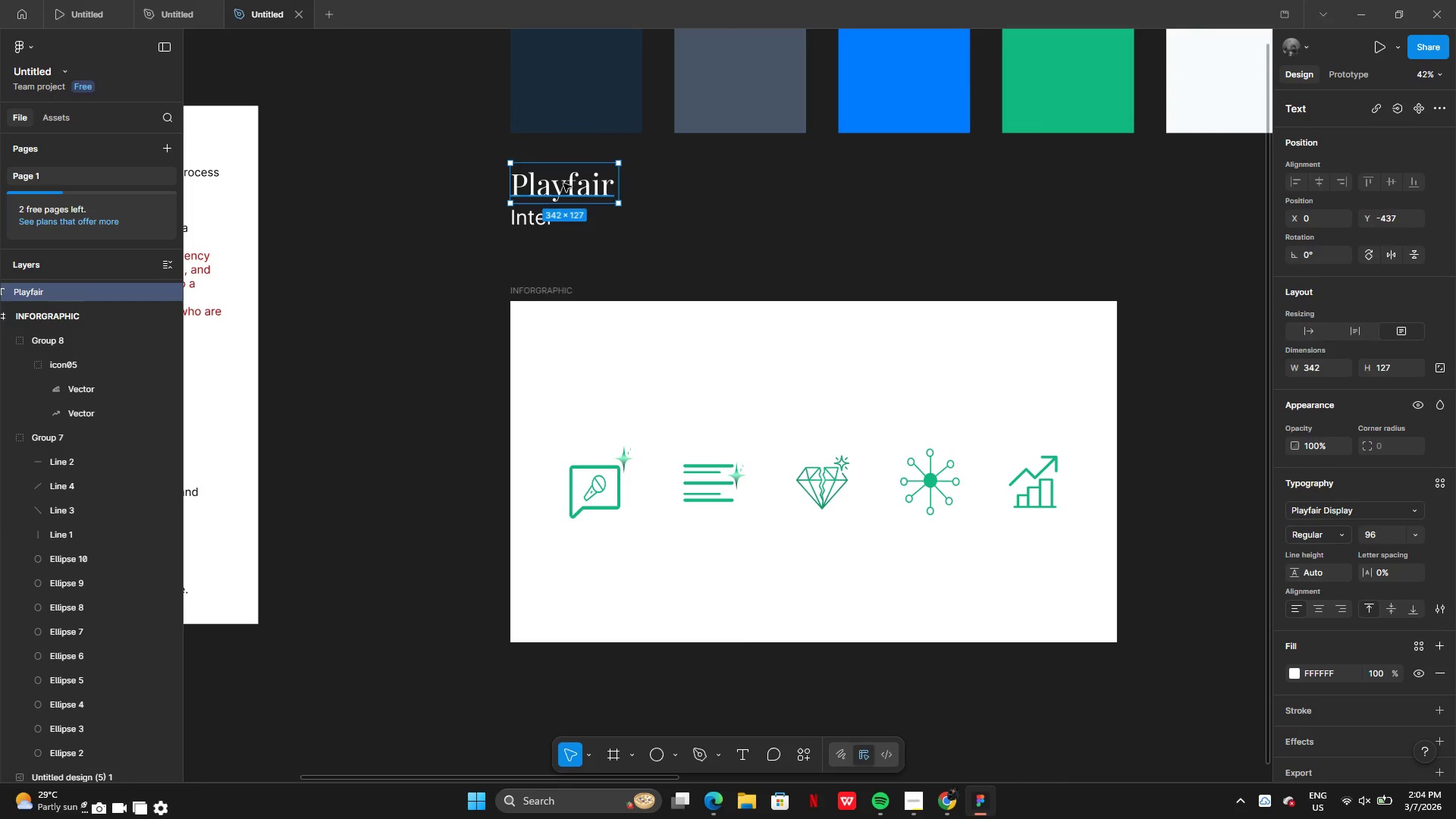 
left_click([564, 184])
 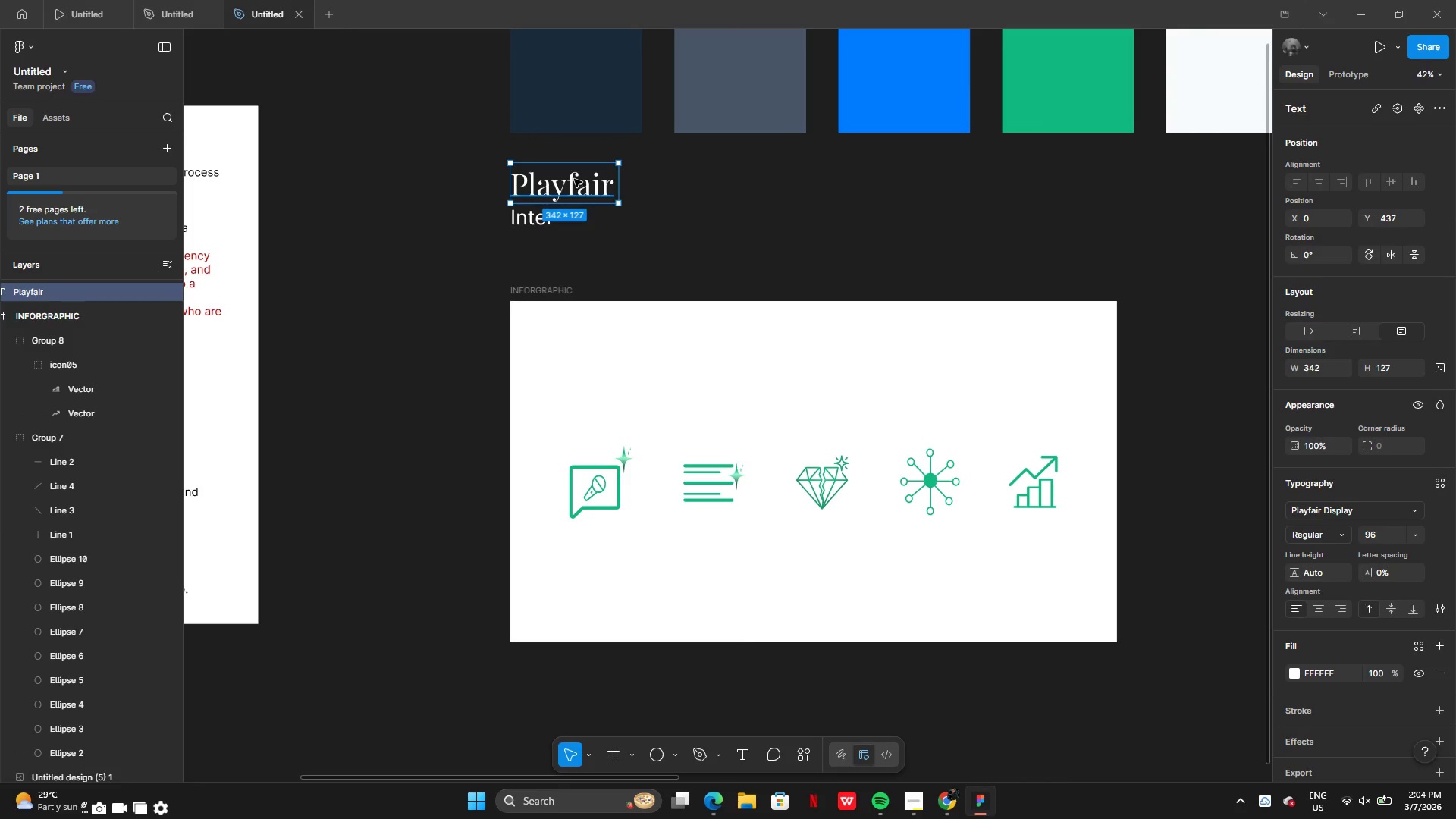 
hold_key(key=AltLeft, duration=0.38)
left_click_drag(start_coordinate=[571, 179], to_coordinate=[582, 236])
 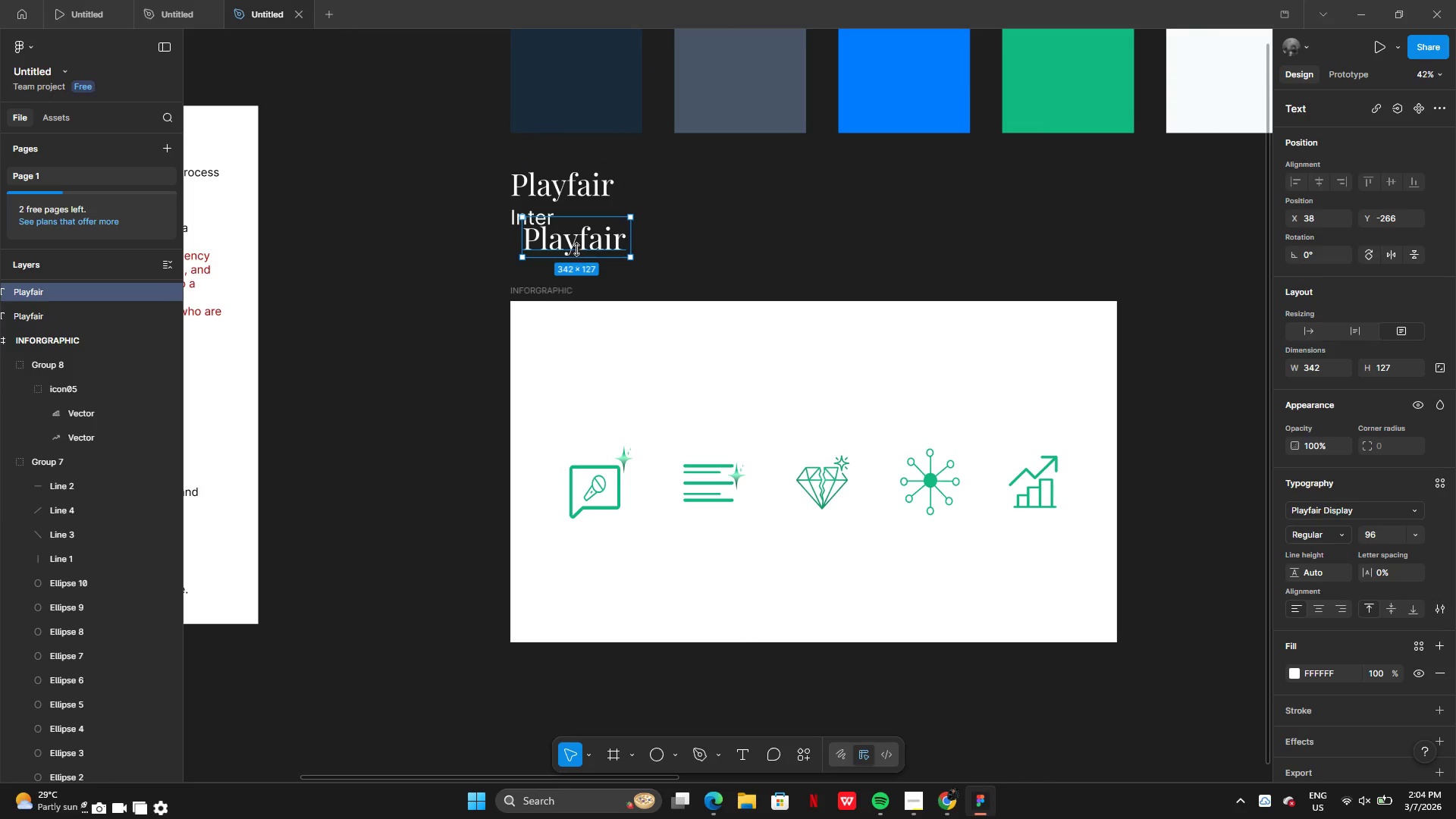 
left_click_drag(start_coordinate=[575, 241], to_coordinate=[824, 339])
 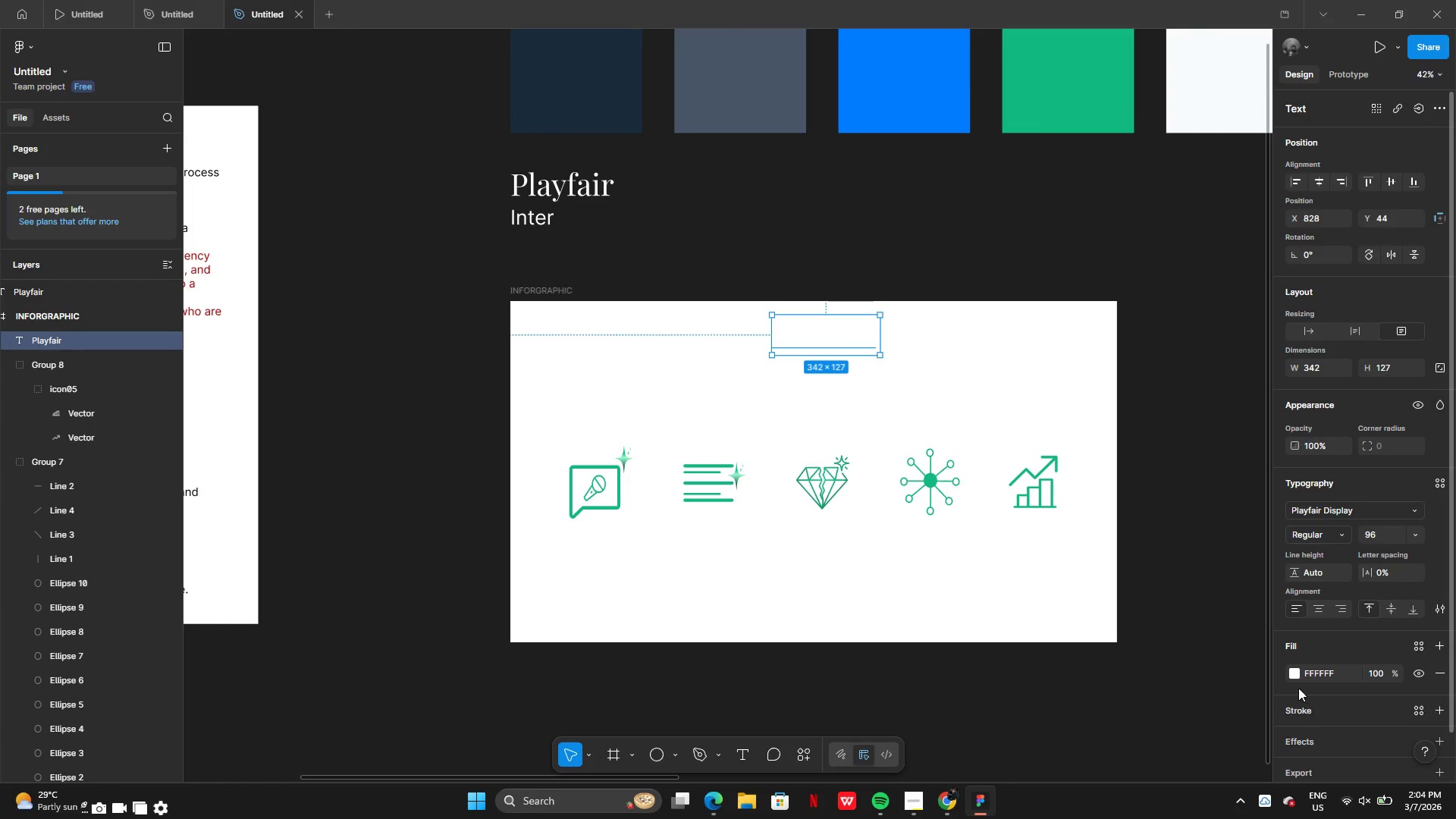 
left_click([1297, 672])
 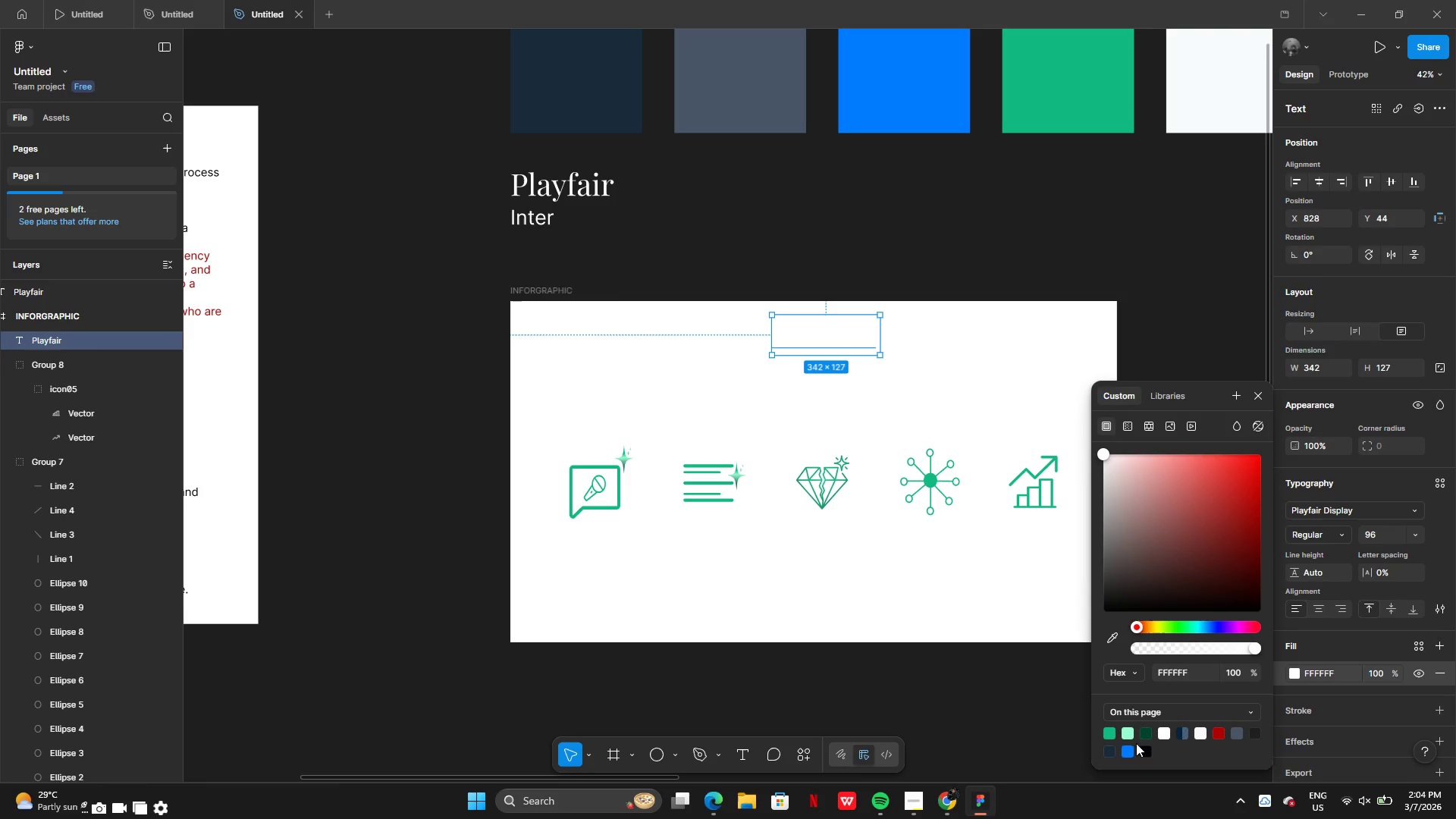 
left_click([1106, 755])
 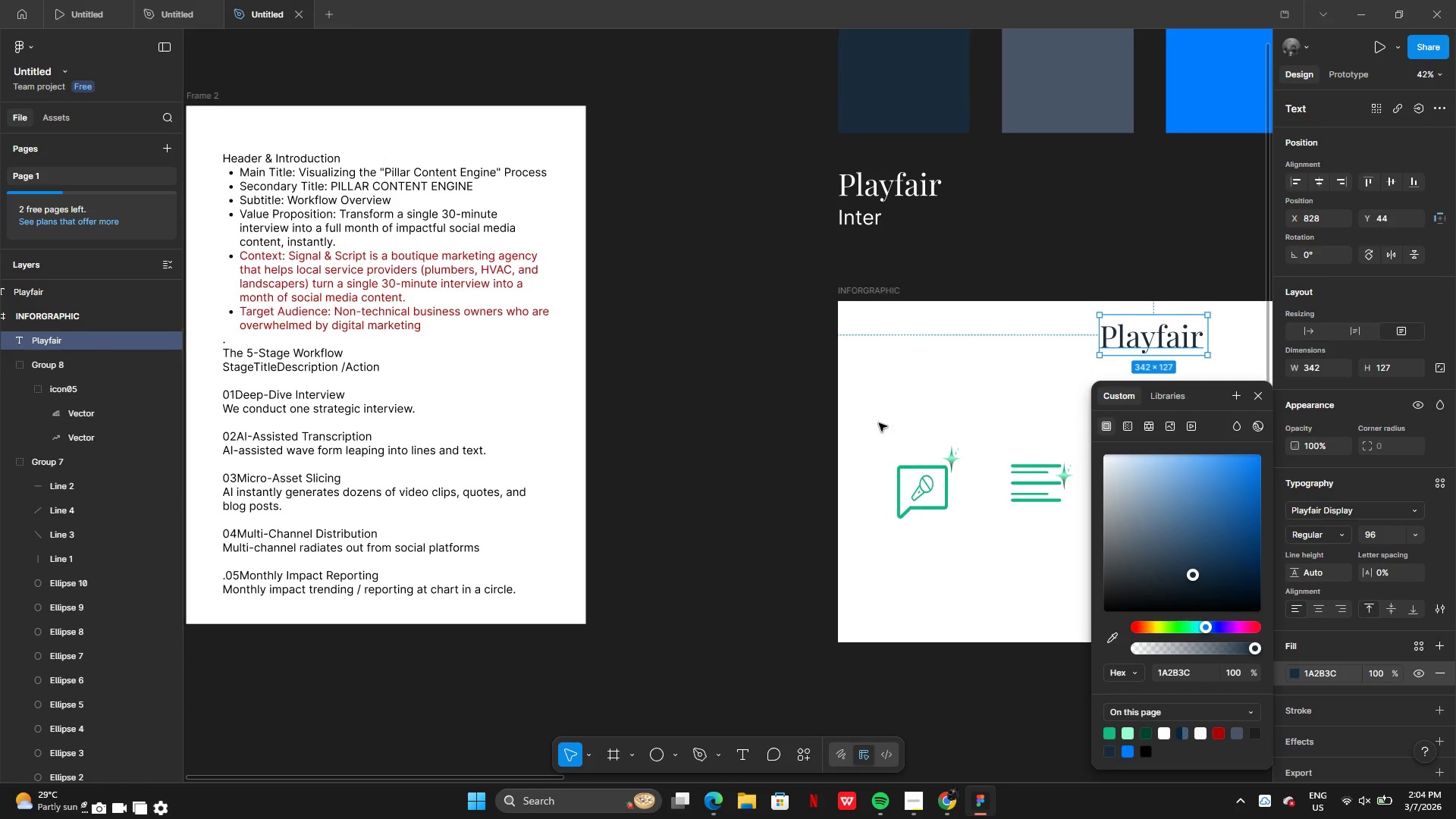 
wait(5.06)
 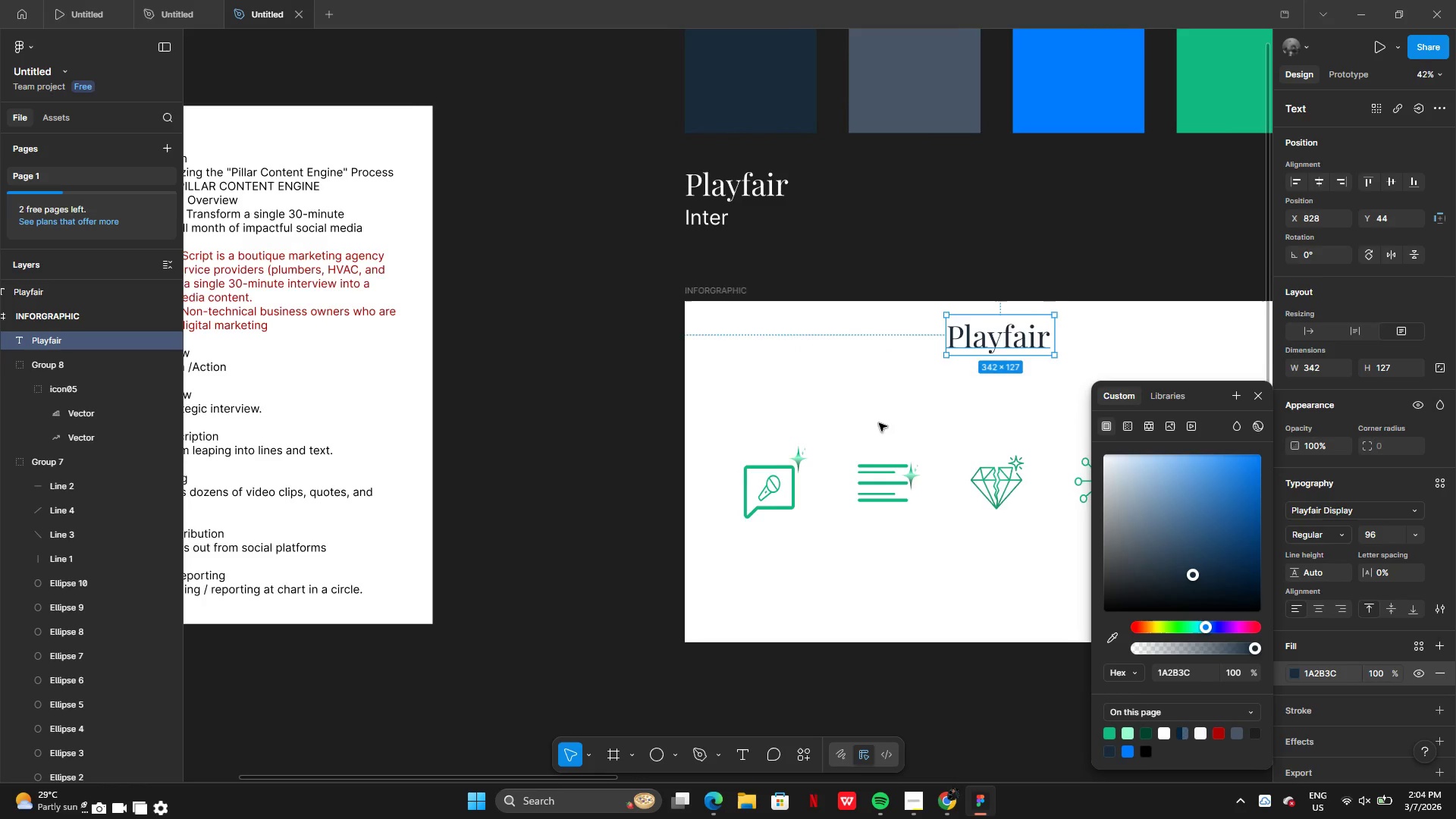 
double_click([907, 343])
 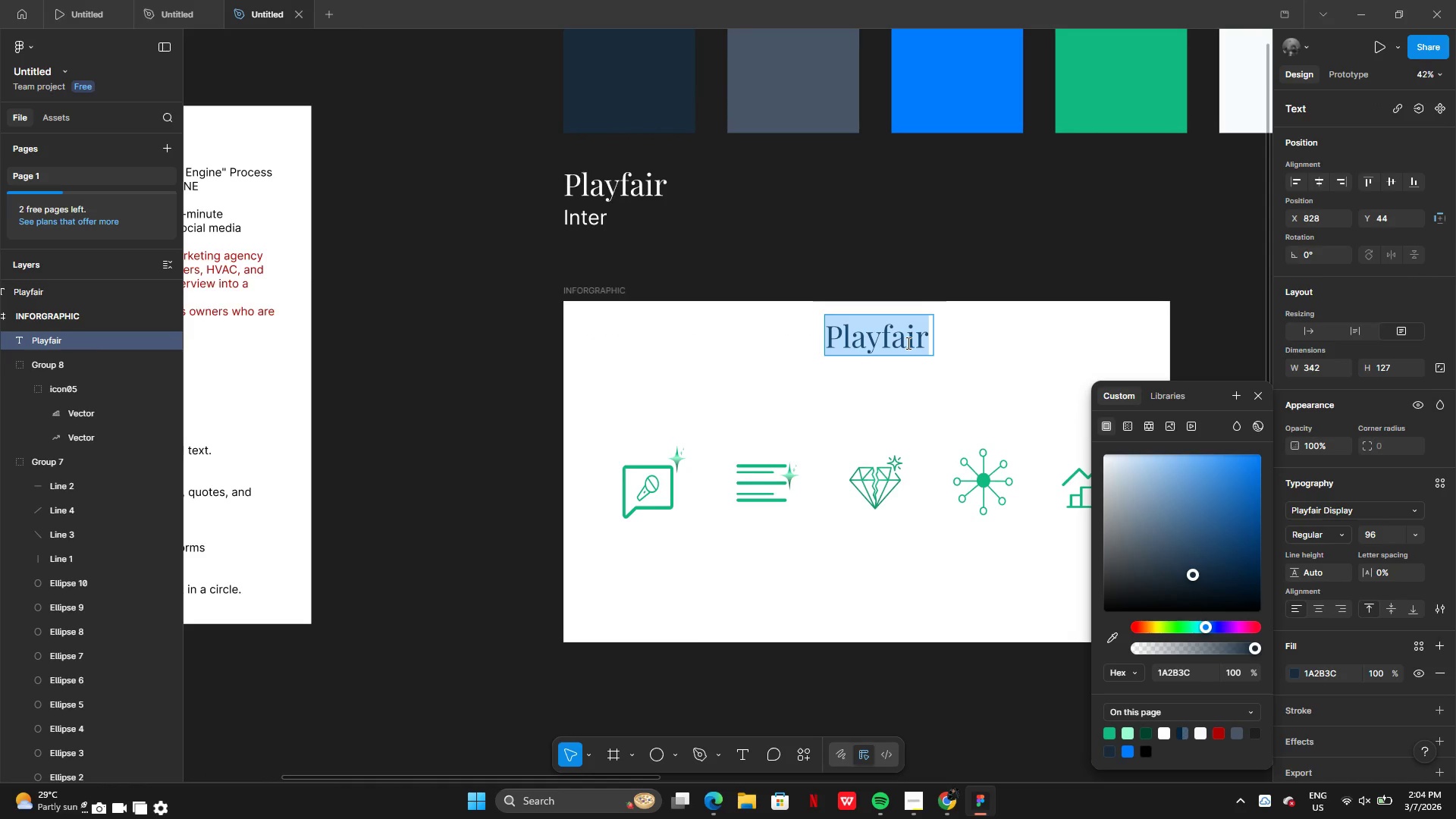 
type(Workflow Overview)
 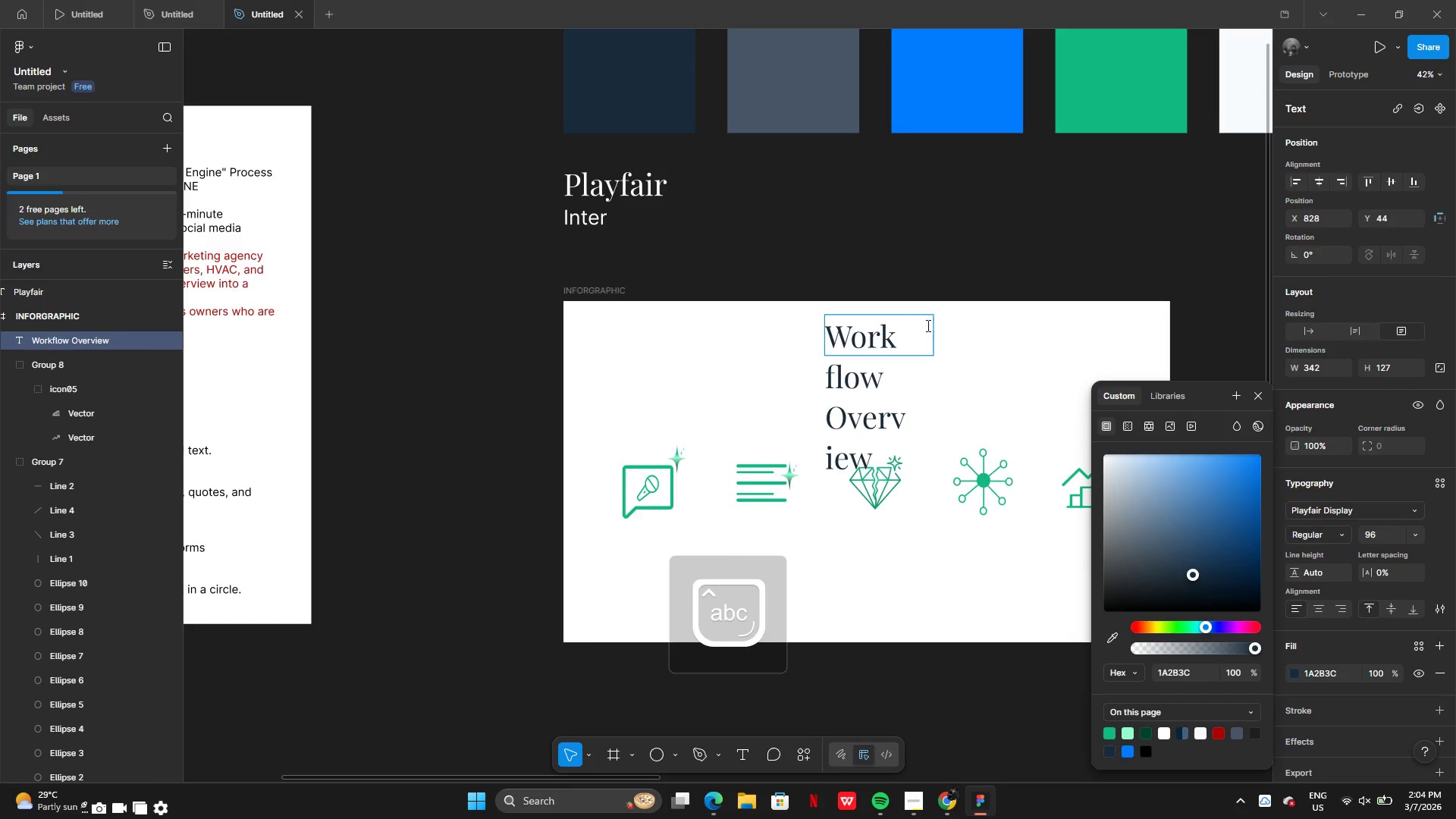 
left_click([944, 339])
 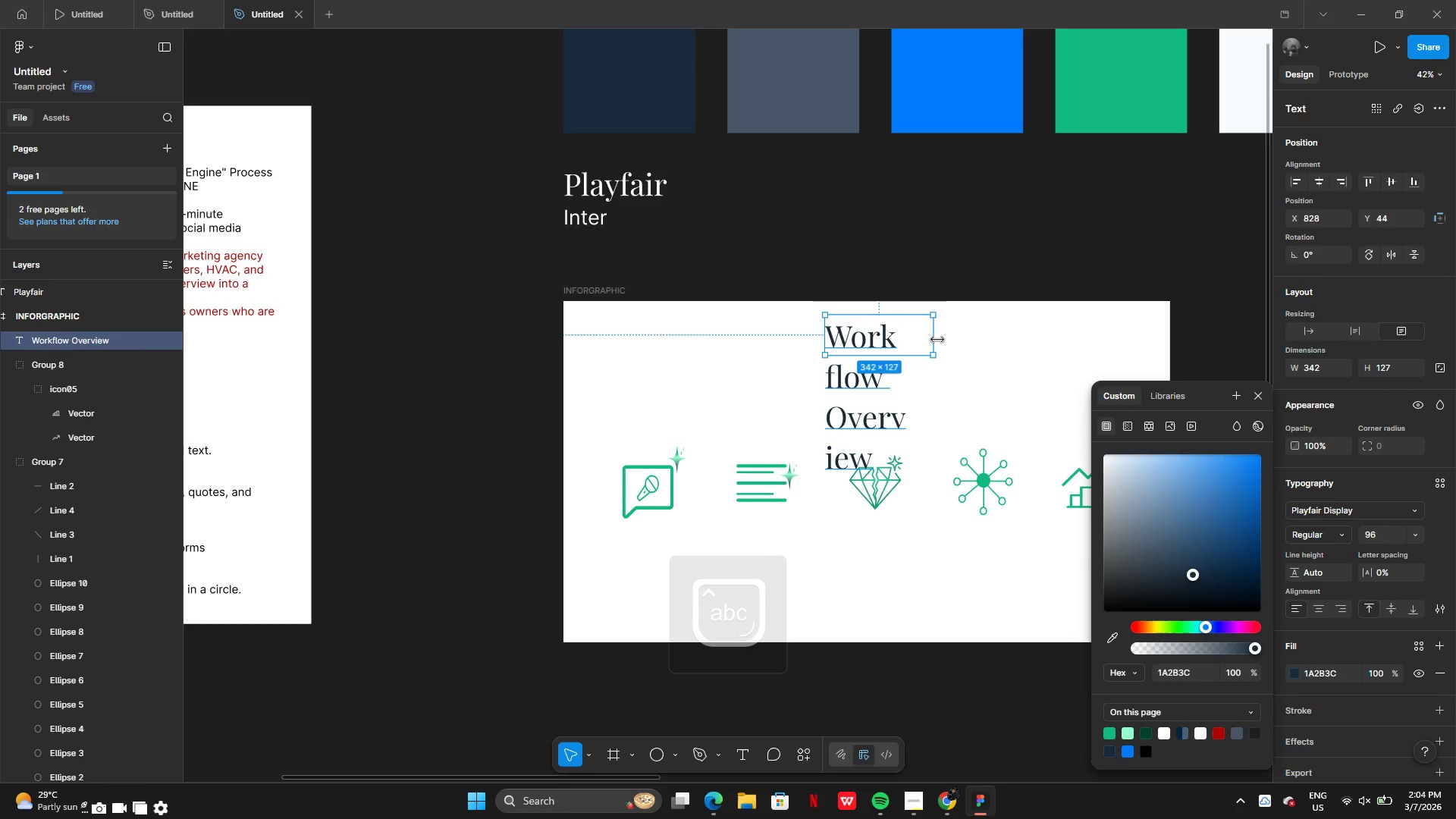 
left_click_drag(start_coordinate=[937, 340], to_coordinate=[1106, 355])
 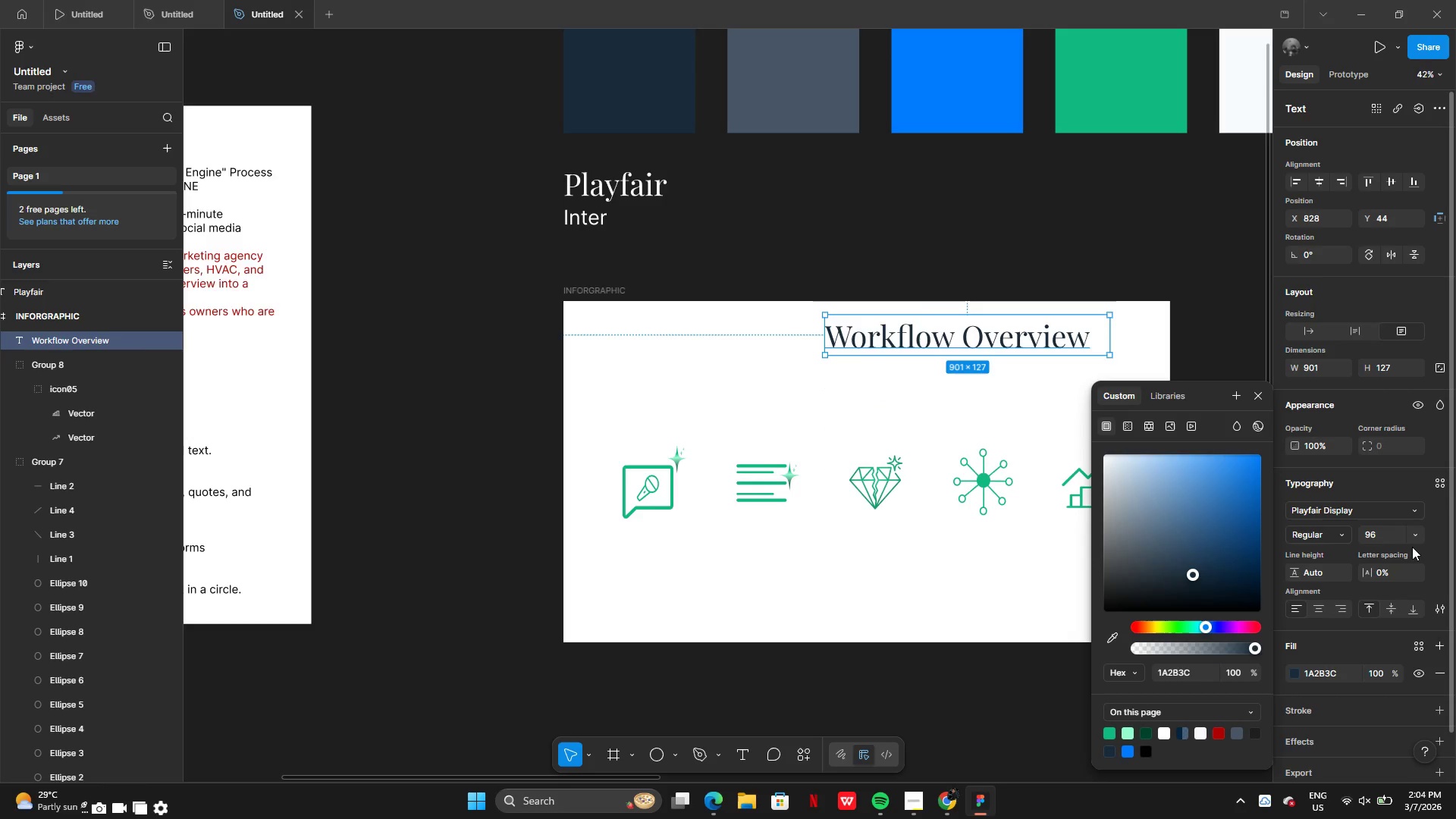 
left_click([1417, 538])
 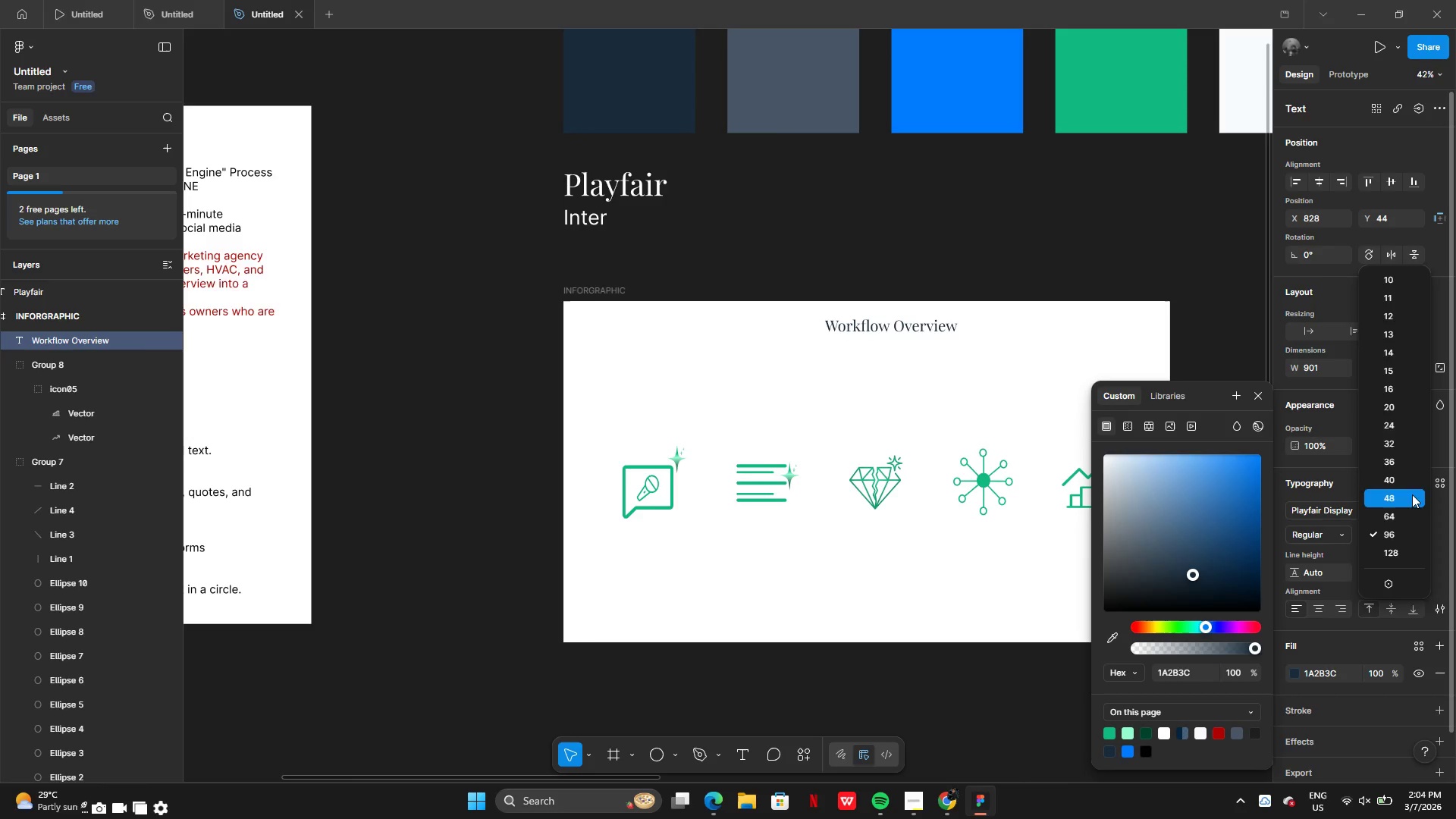 
wait(6.56)
 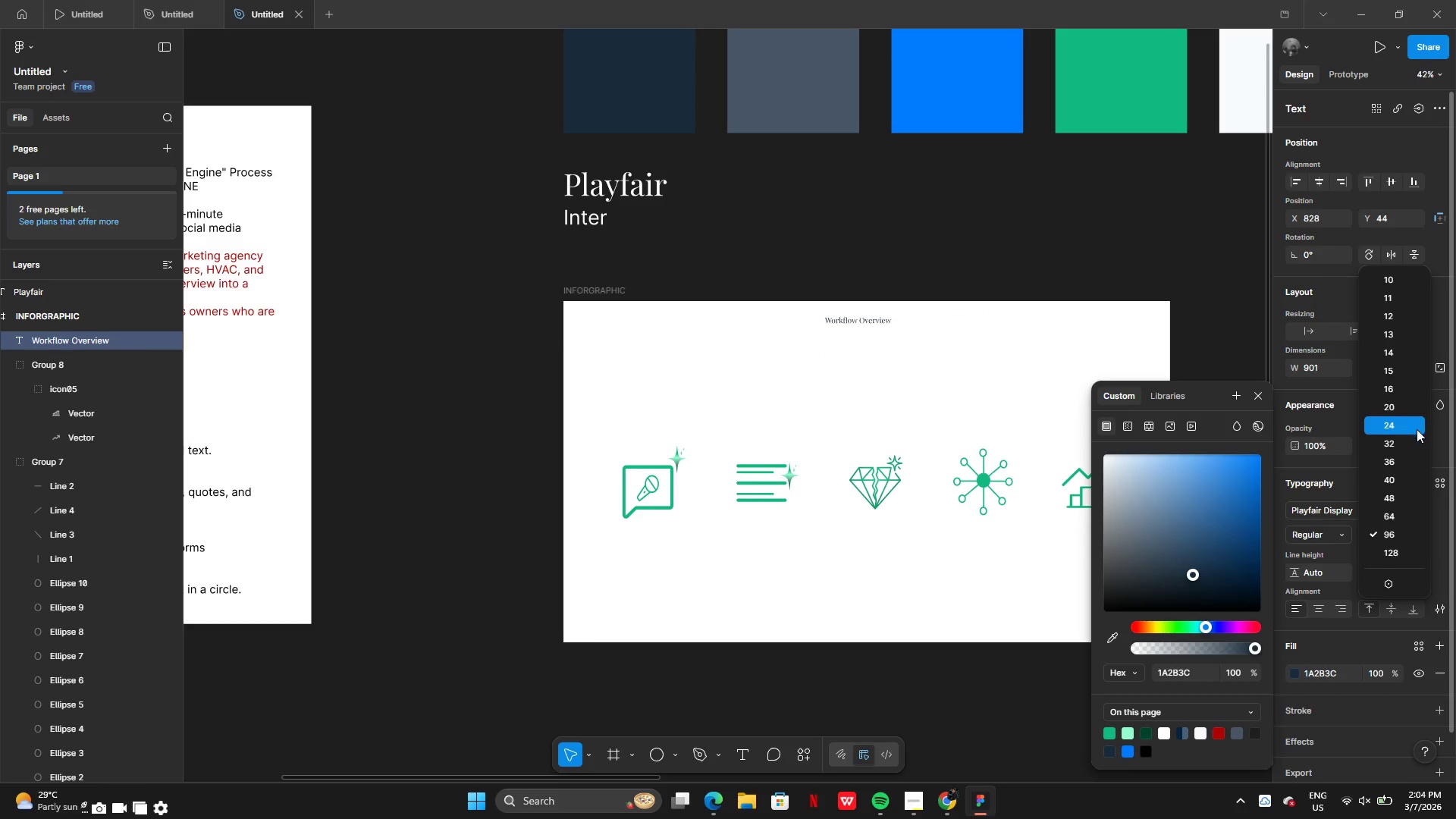 
left_click_drag(start_coordinate=[1114, 336], to_coordinate=[959, 328])
 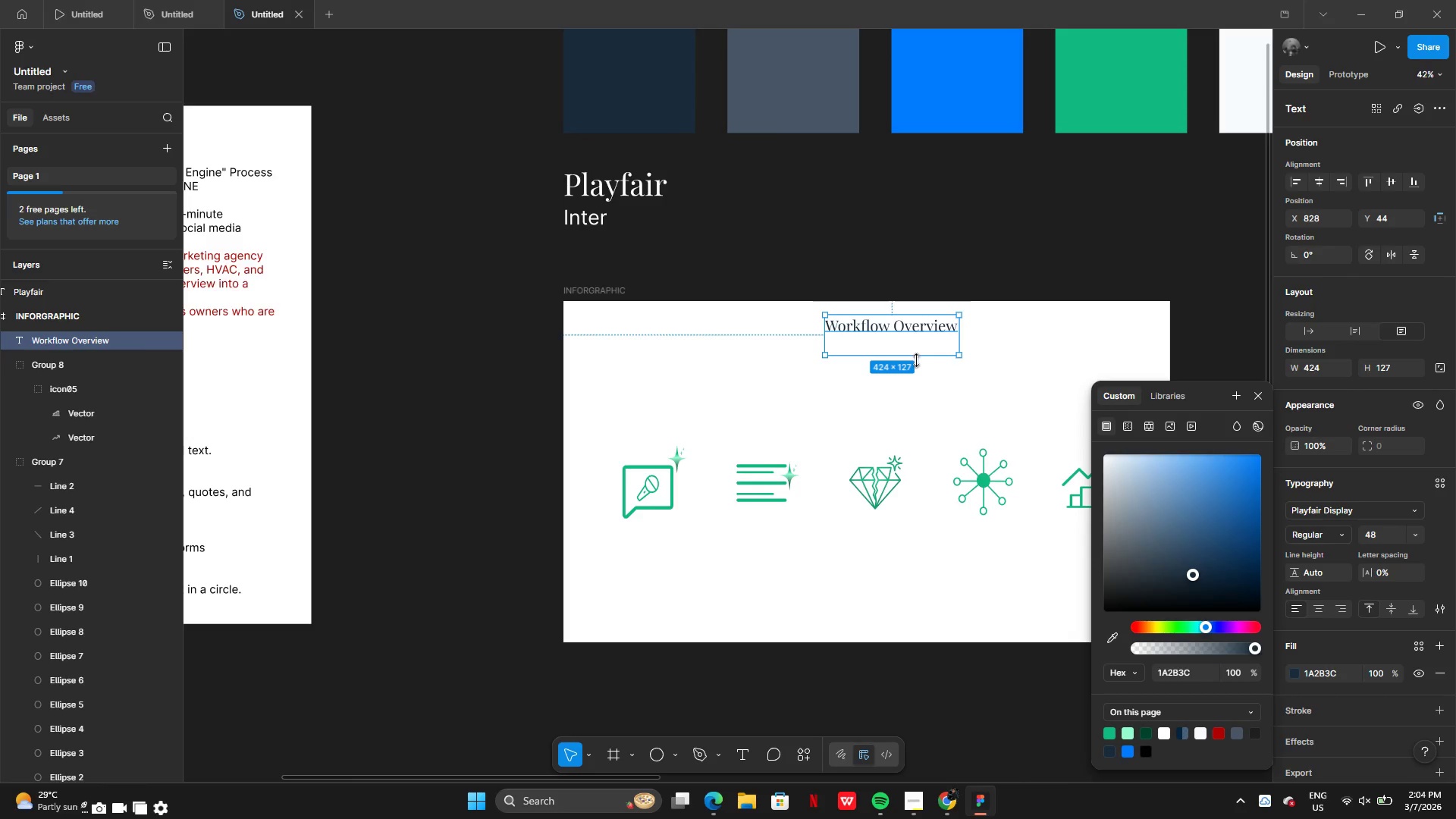 
left_click_drag(start_coordinate=[916, 360], to_coordinate=[916, 338])
 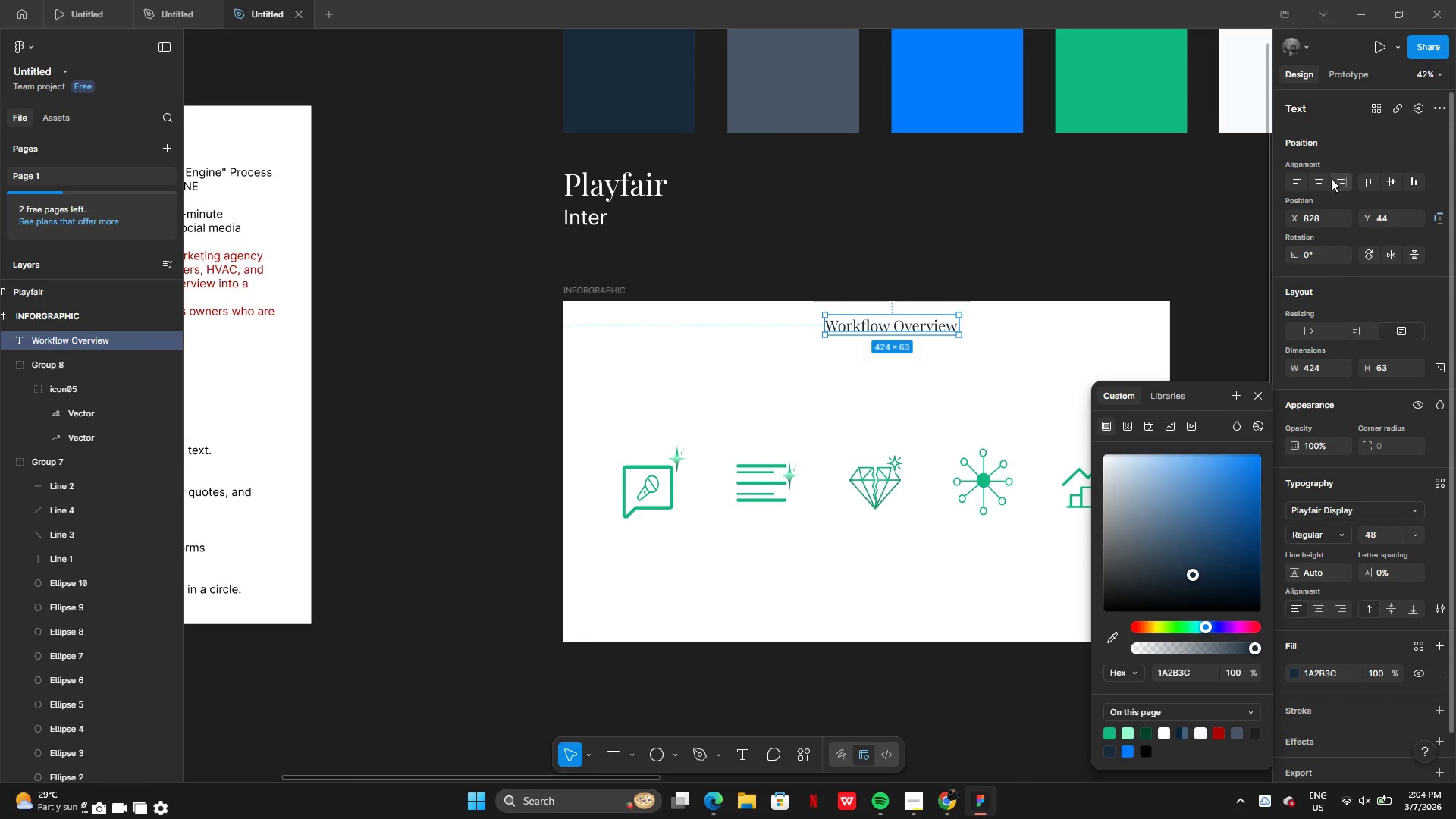 
left_click([1326, 180])
 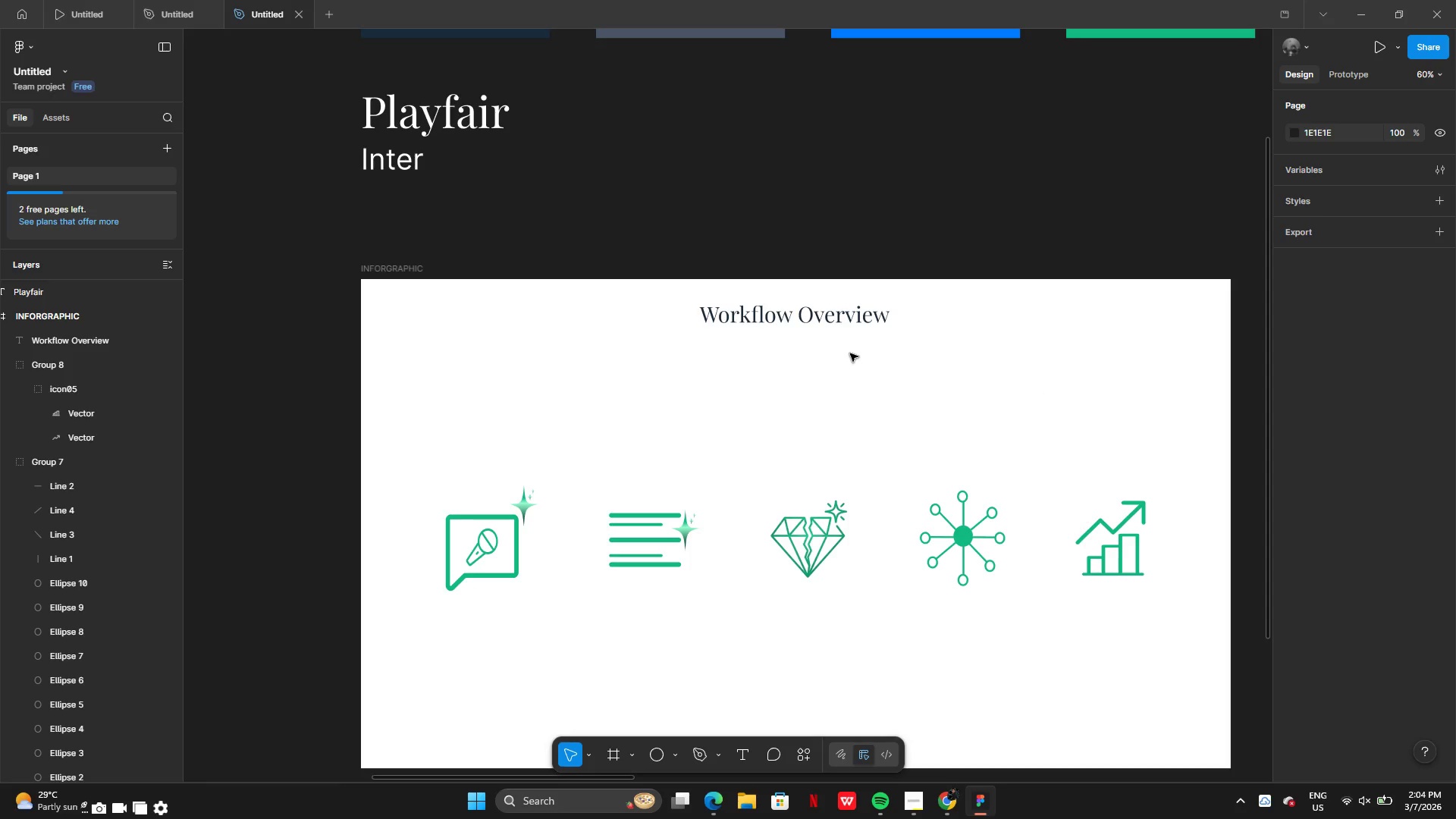 
wait(6.56)
 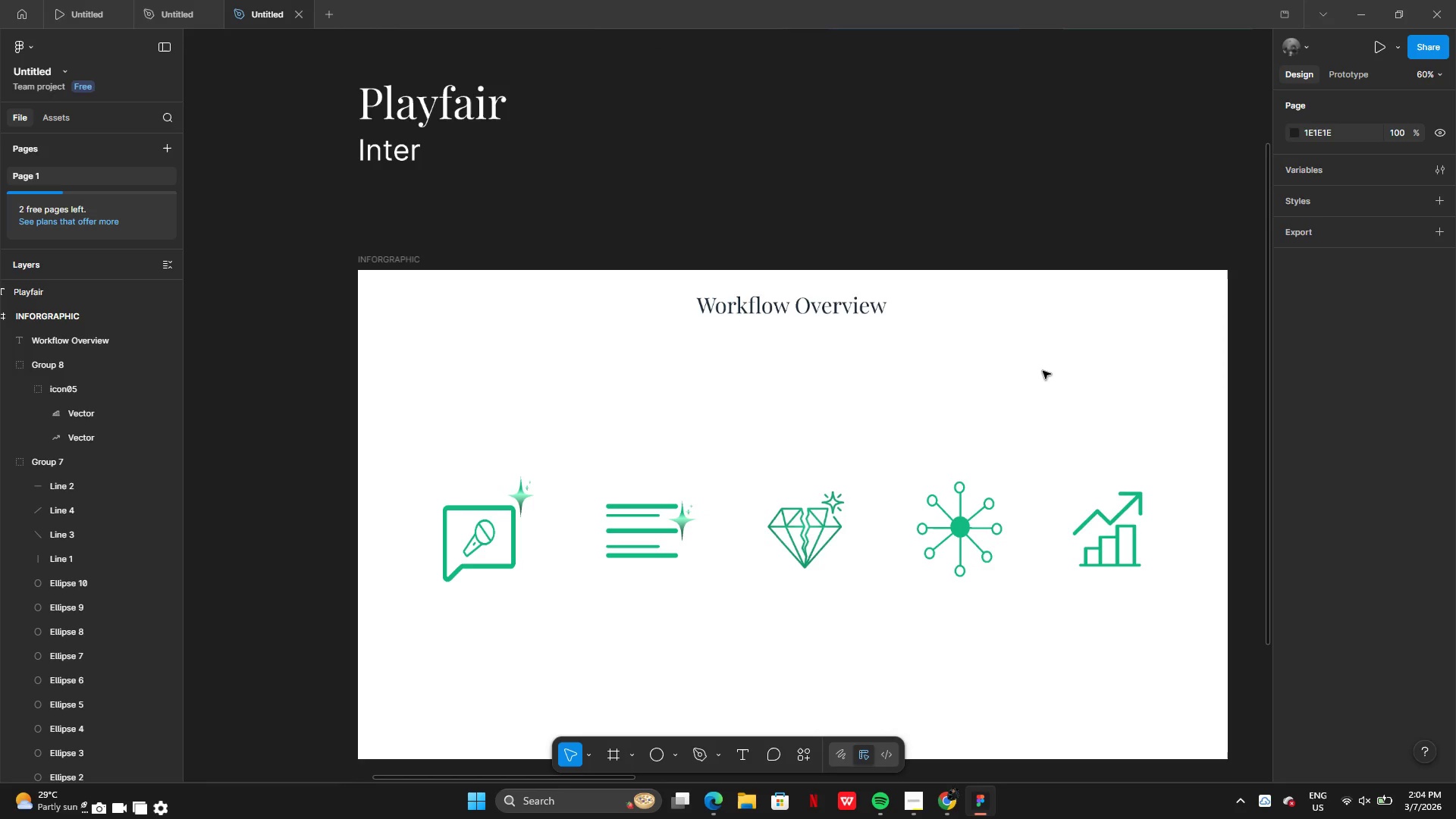 
left_click([825, 317])
 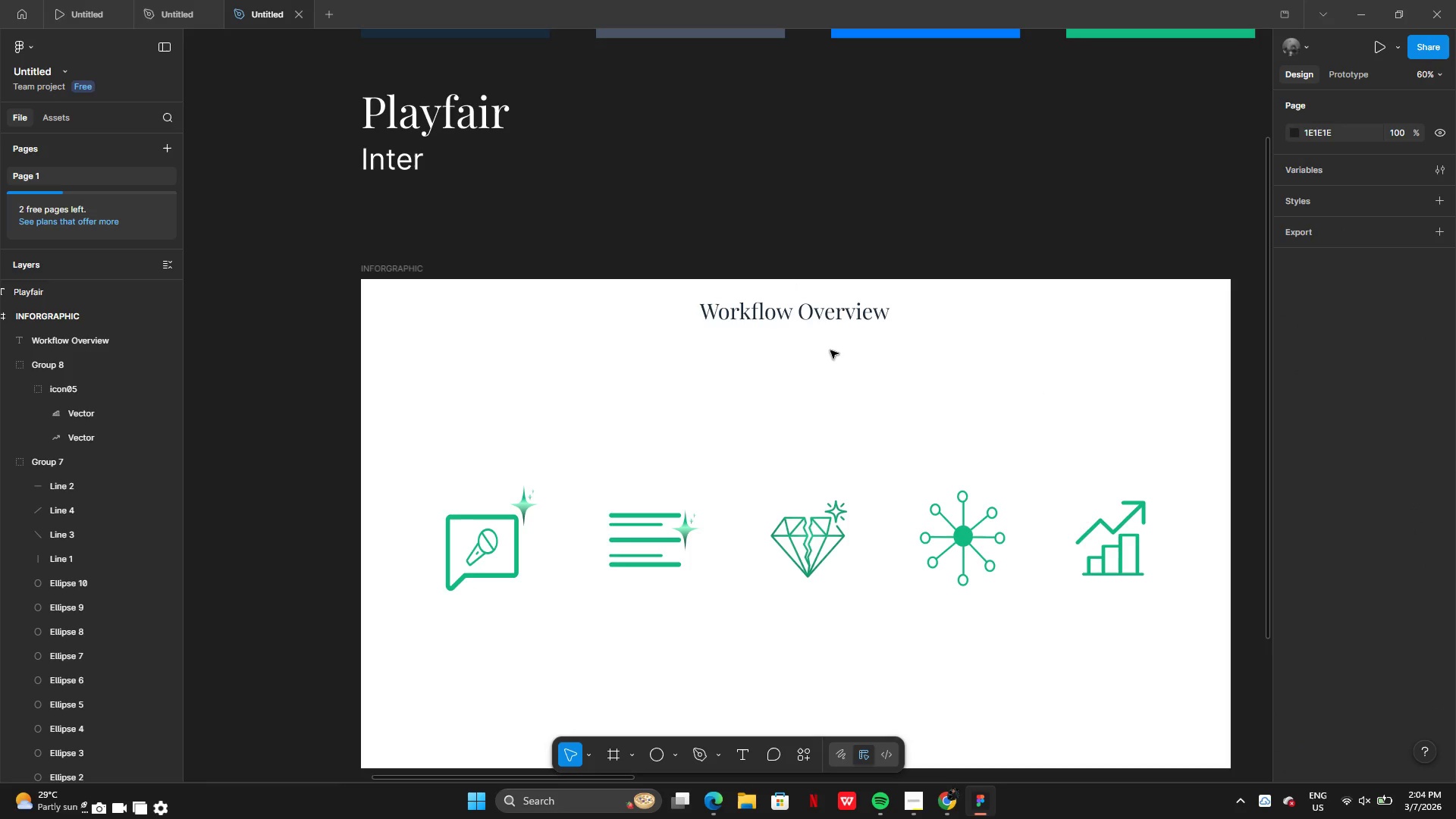 
wait(5.19)
 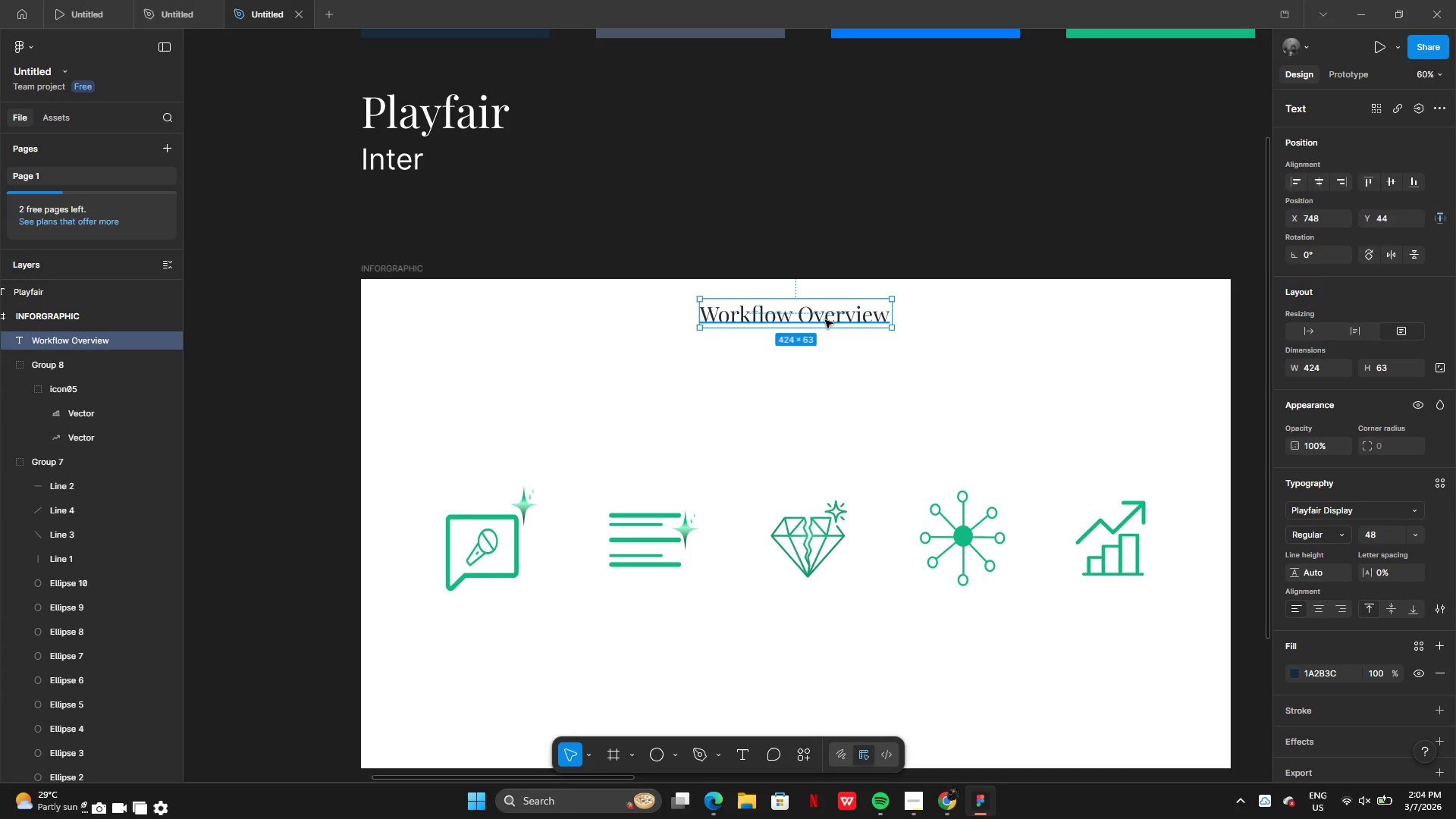 
left_click([799, 318])
 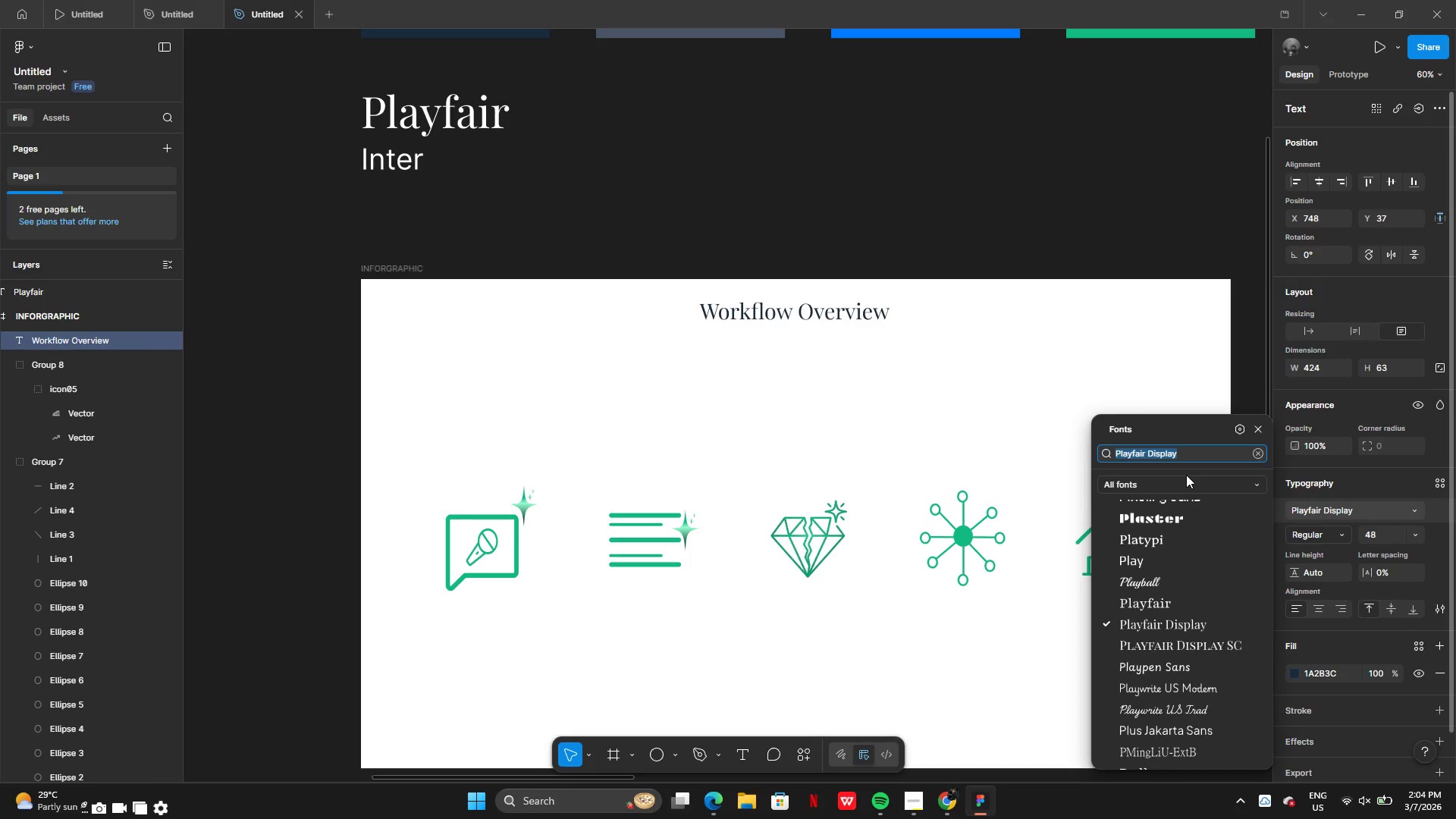 
type(lora)
 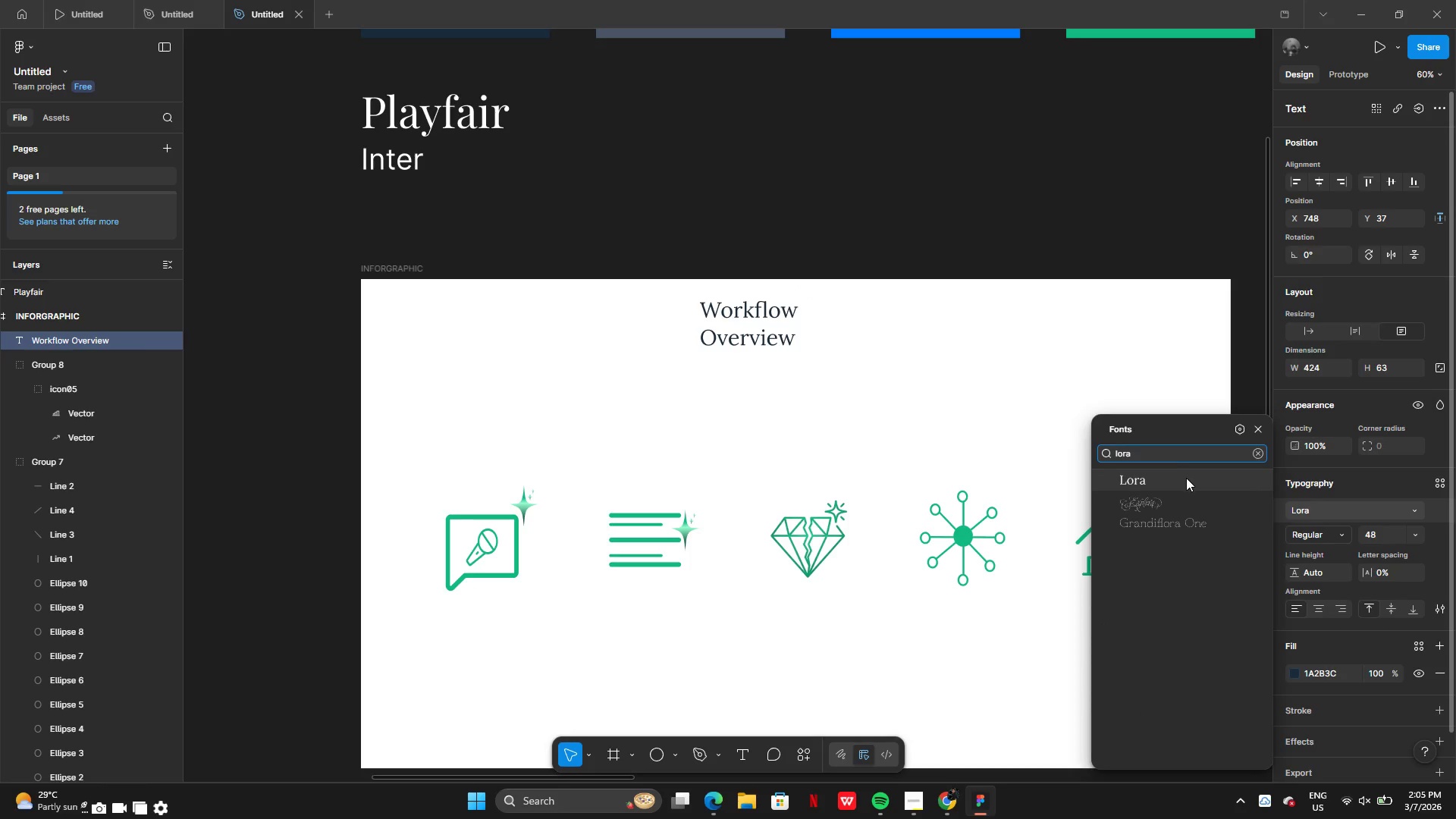 
left_click([1186, 479])
 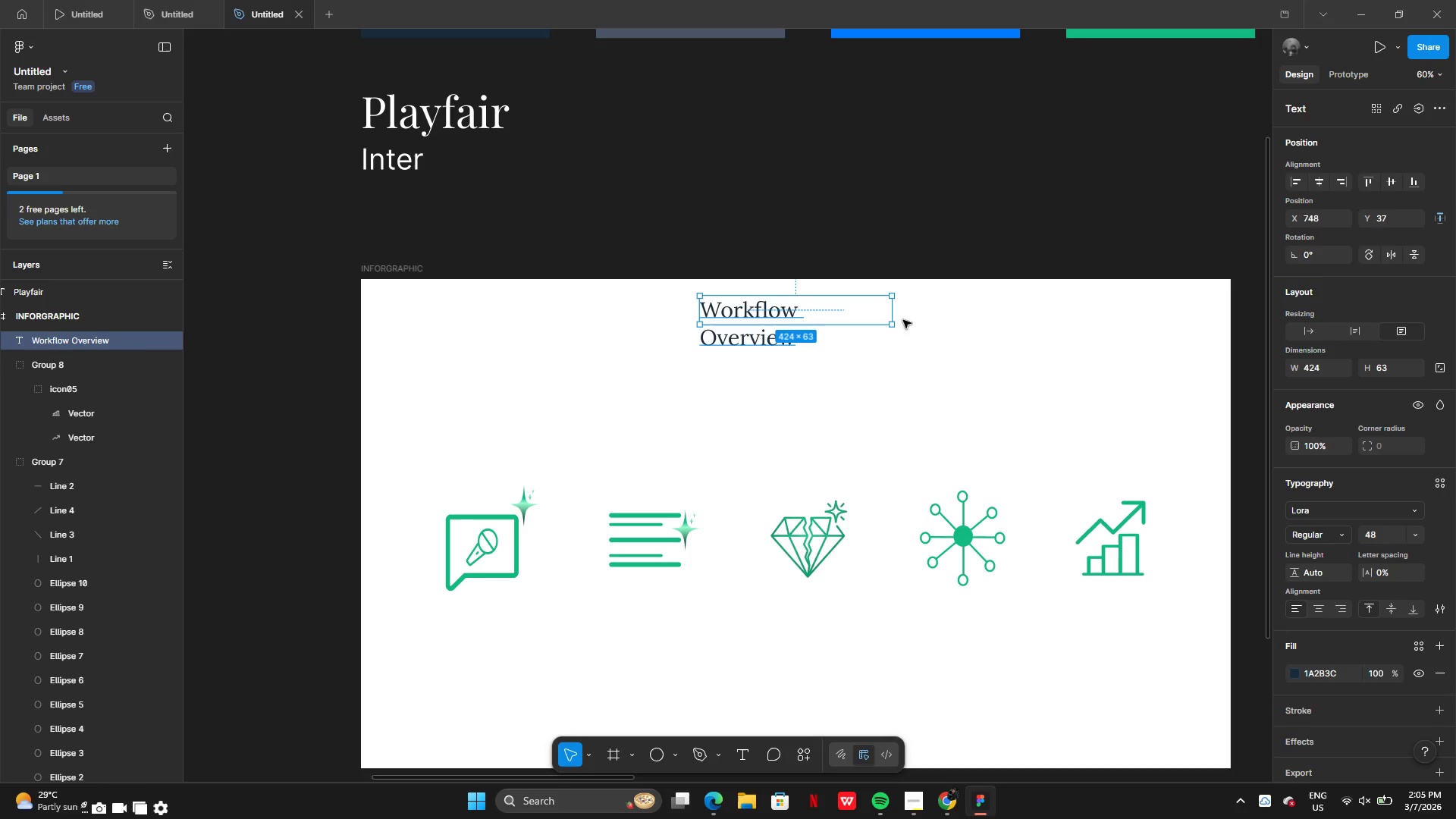 
left_click_drag(start_coordinate=[896, 312], to_coordinate=[902, 308])
 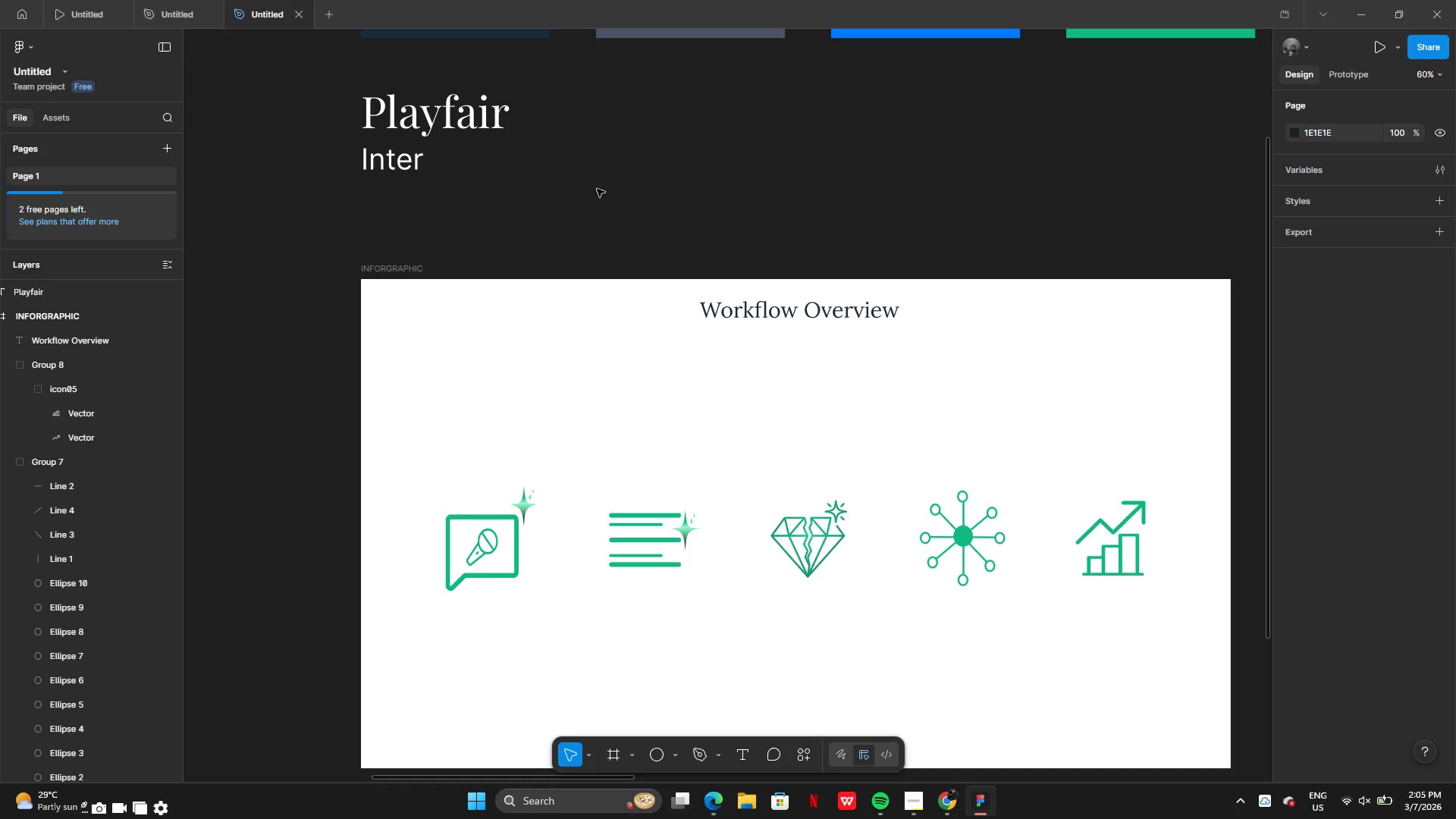 
left_click([448, 127])
 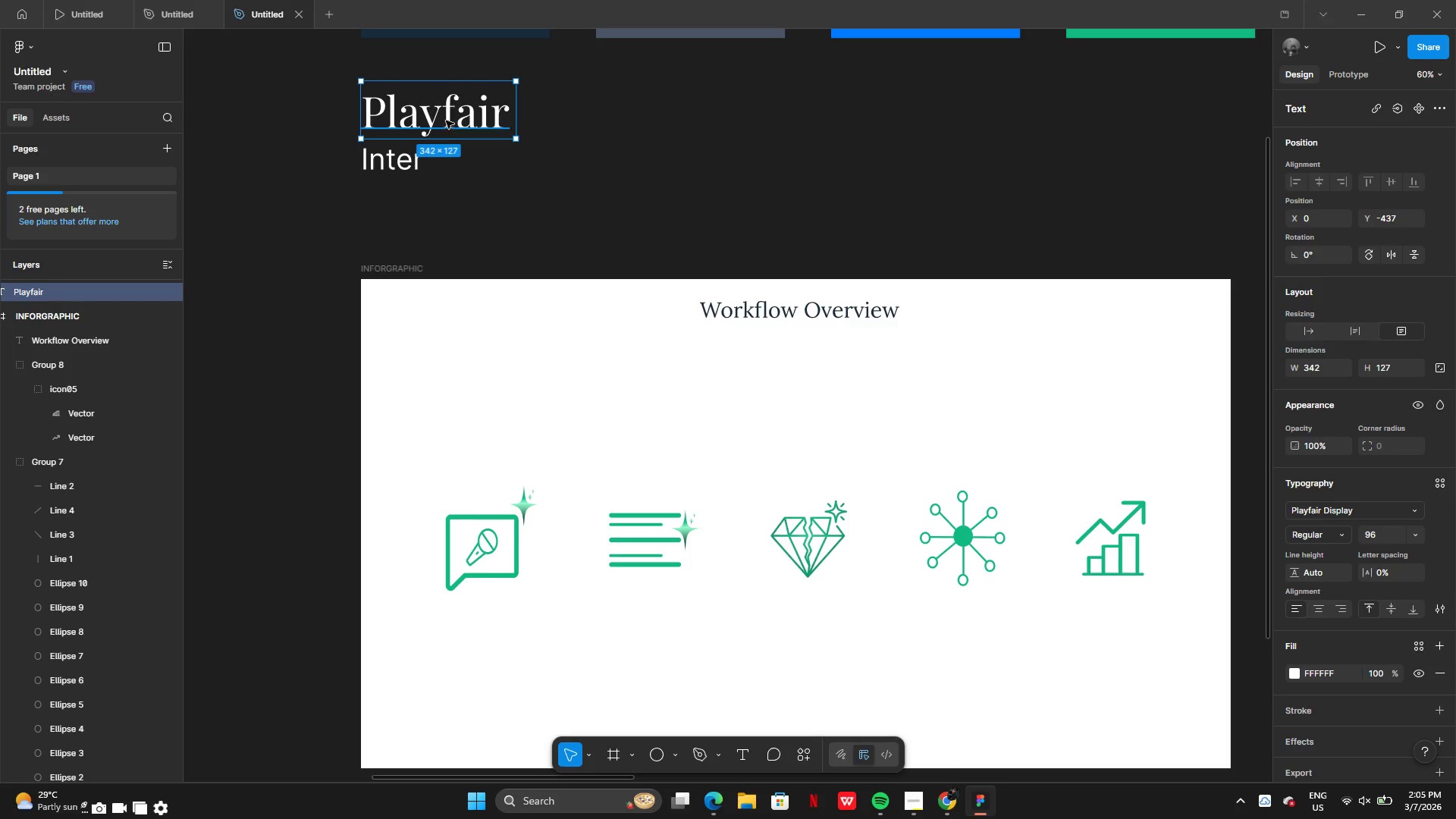 
hold_key(key=AltLeft, duration=0.34)
left_click_drag(start_coordinate=[447, 115], to_coordinate=[475, 186])
 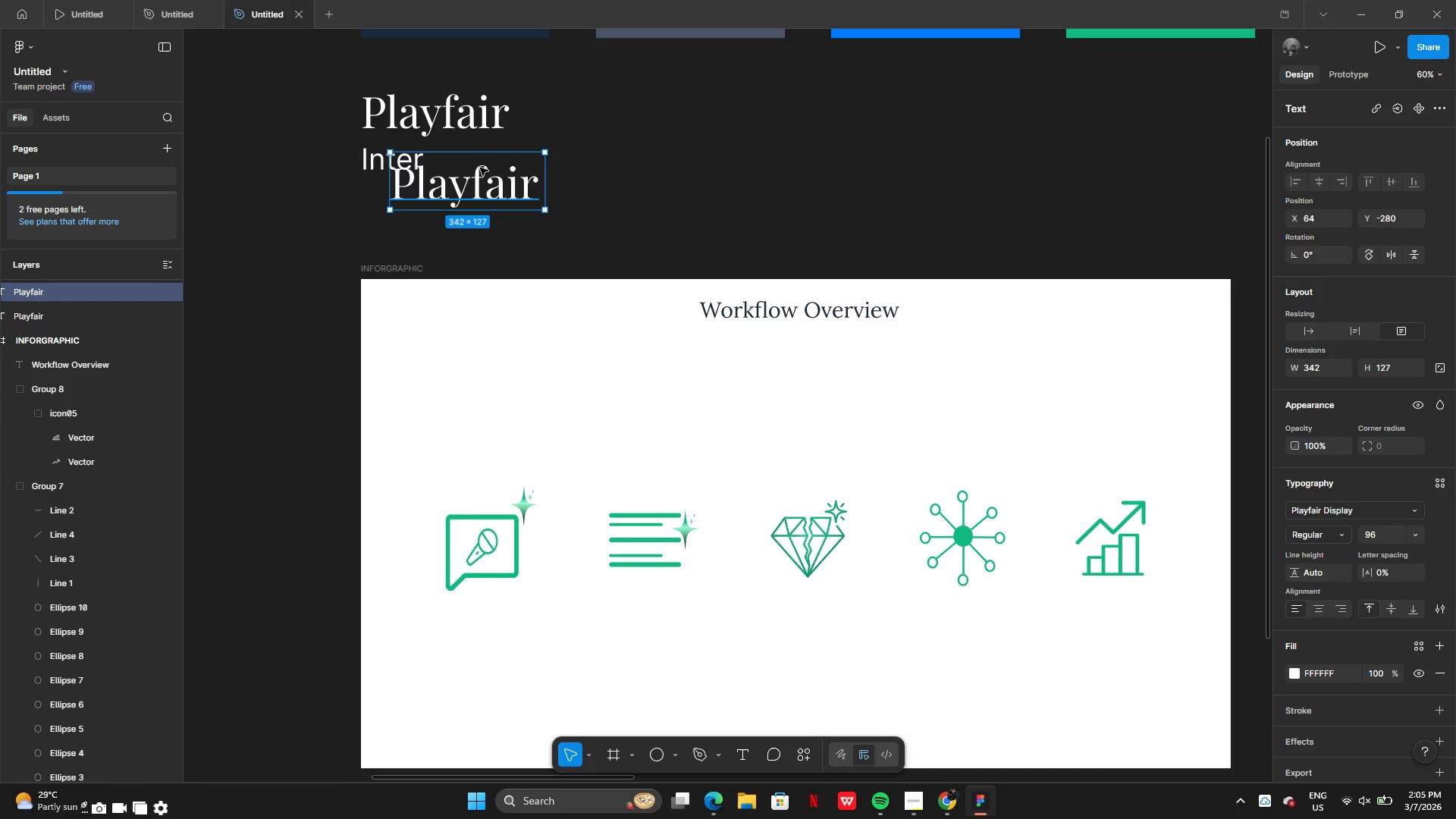 
left_click_drag(start_coordinate=[480, 187], to_coordinate=[817, 373])
 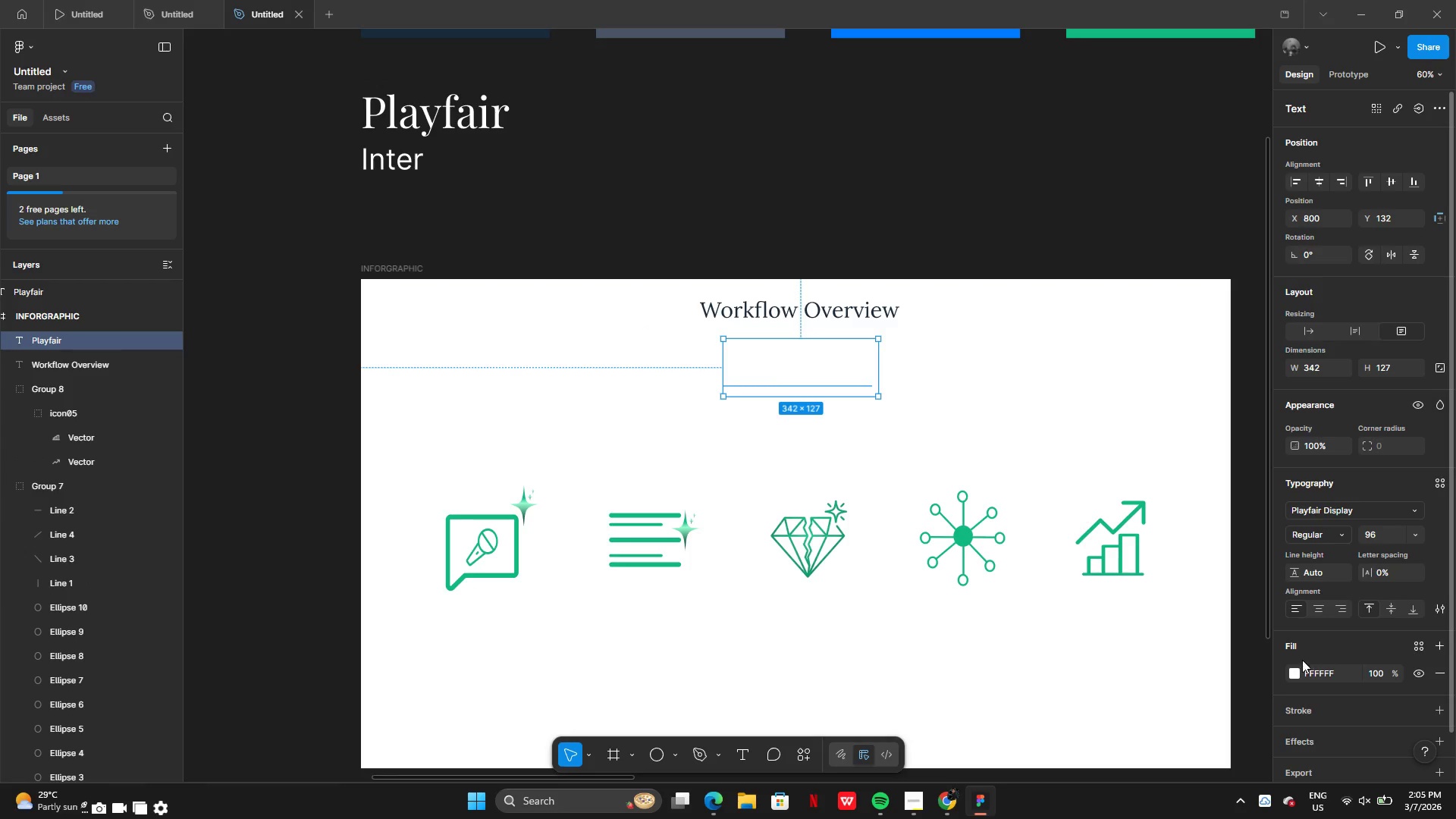 
left_click([1294, 673])
 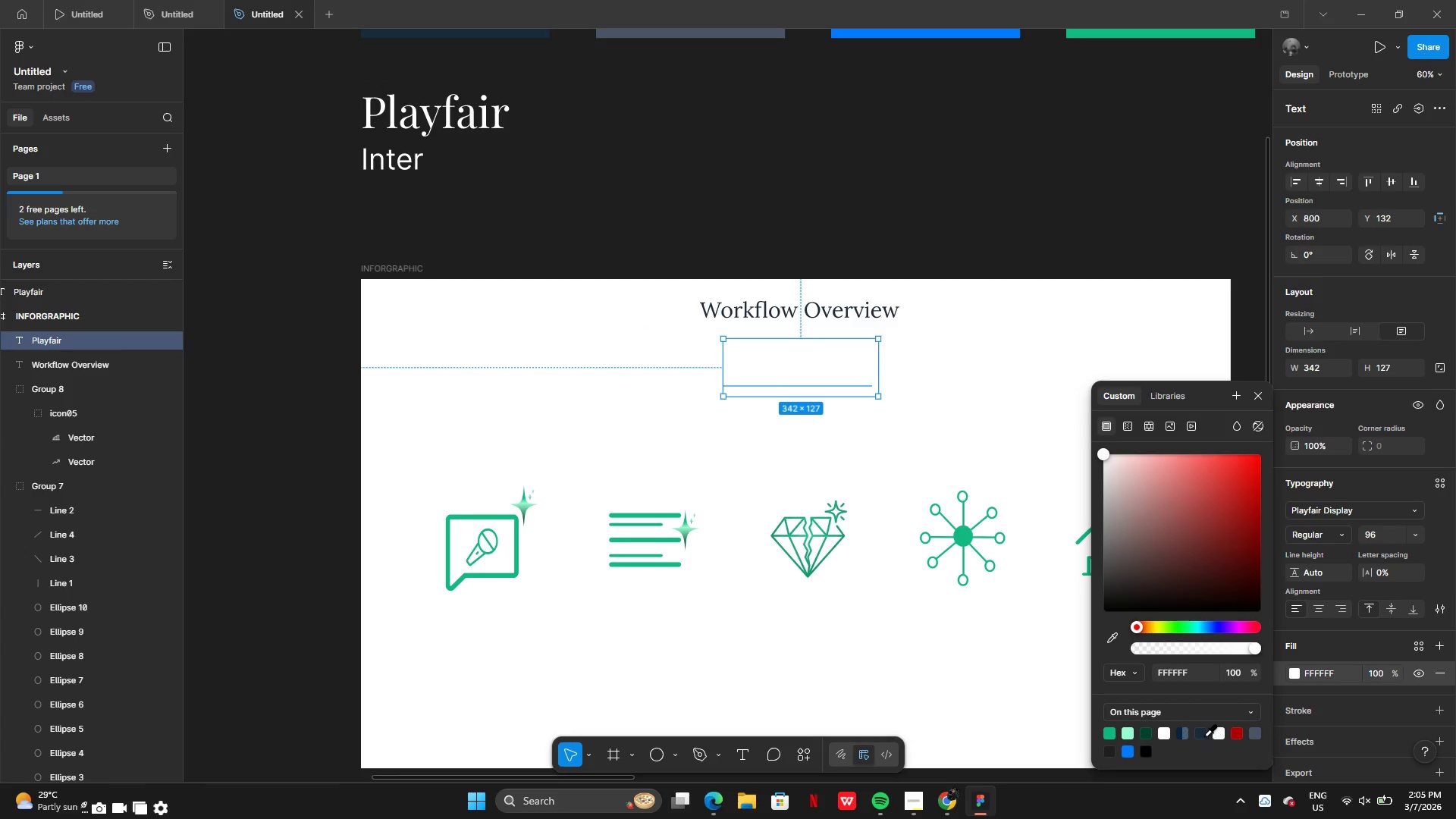 
left_click([1204, 736])
 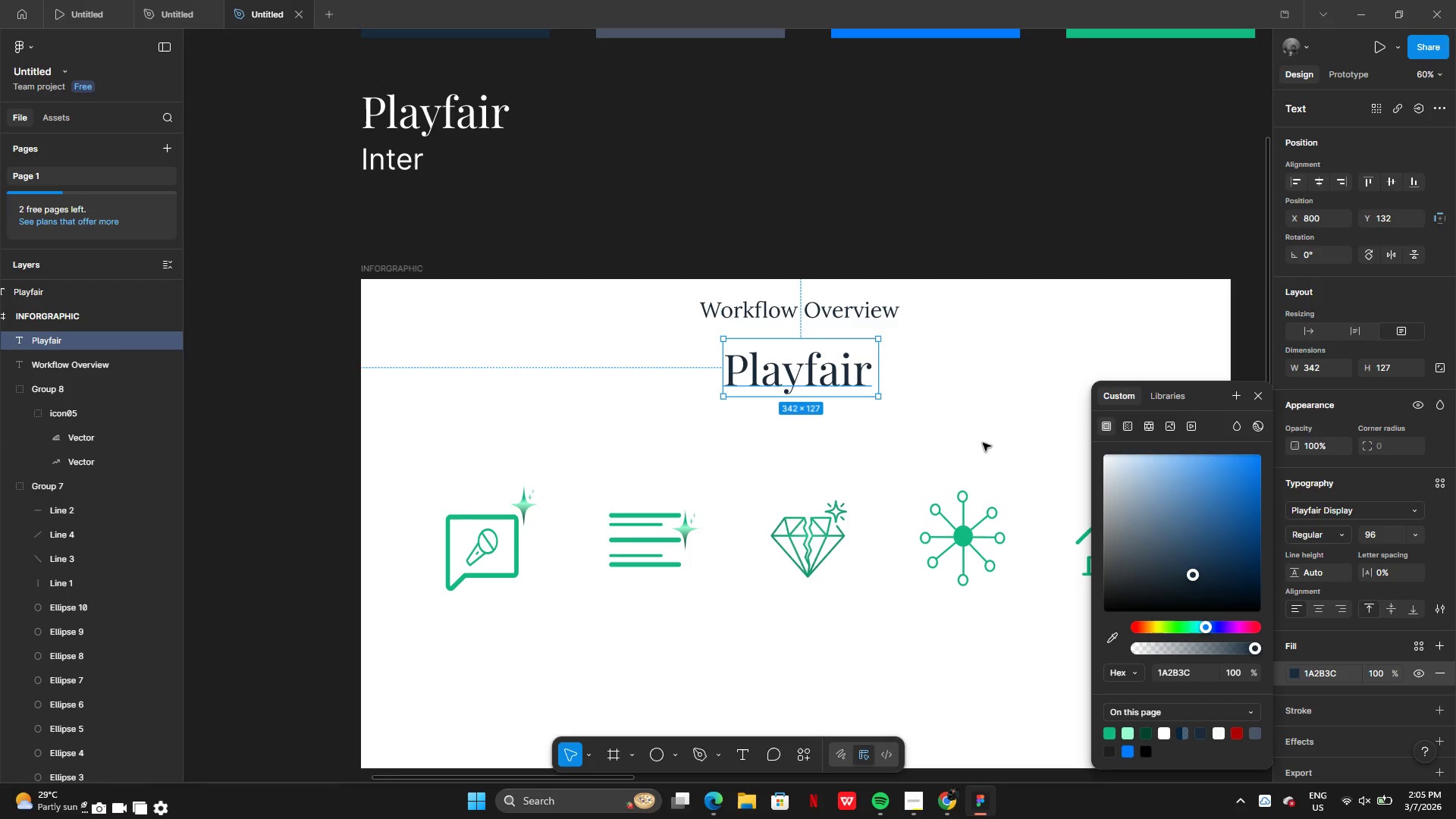 
left_click([984, 441])
 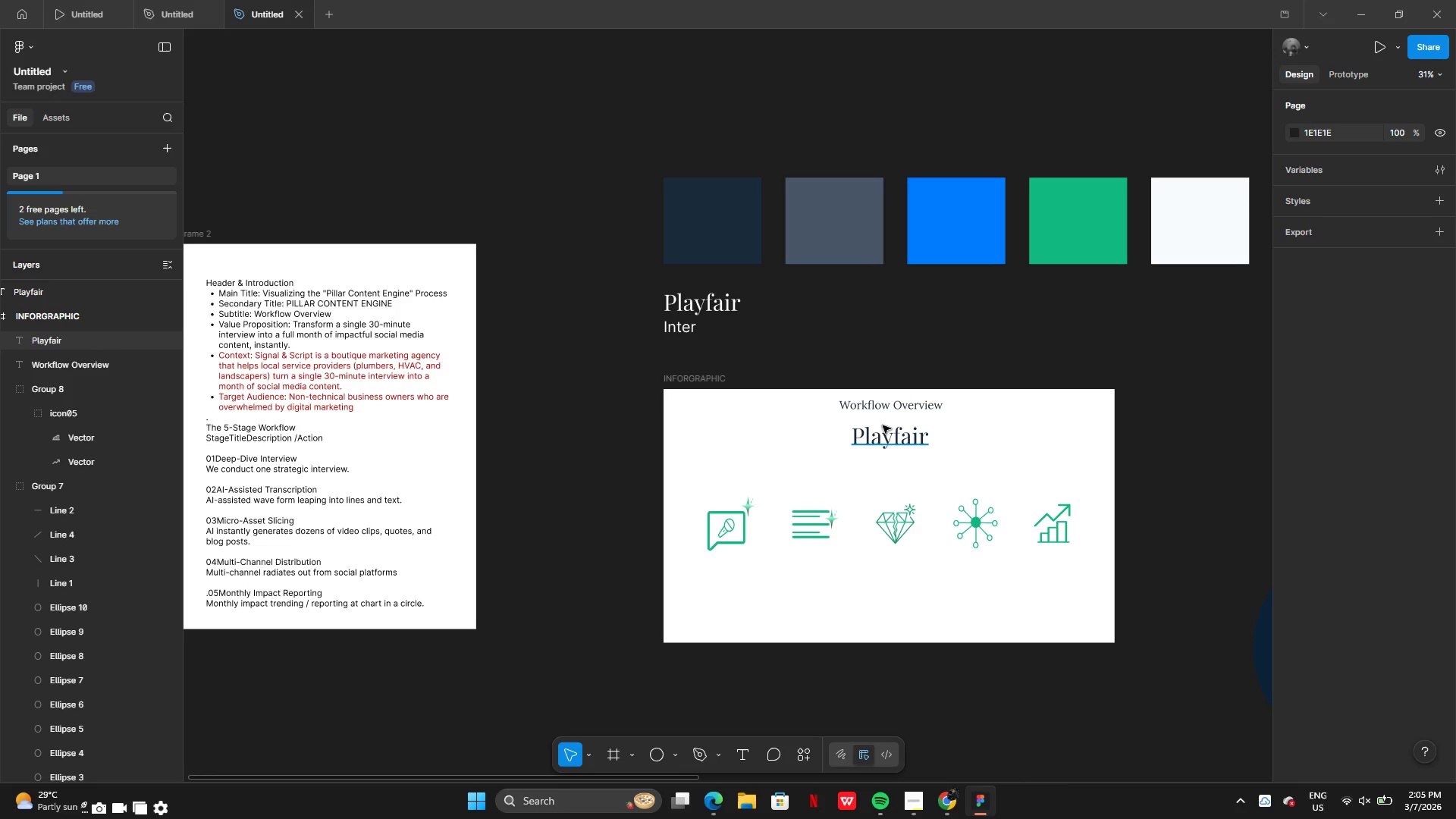 
double_click([890, 433])
 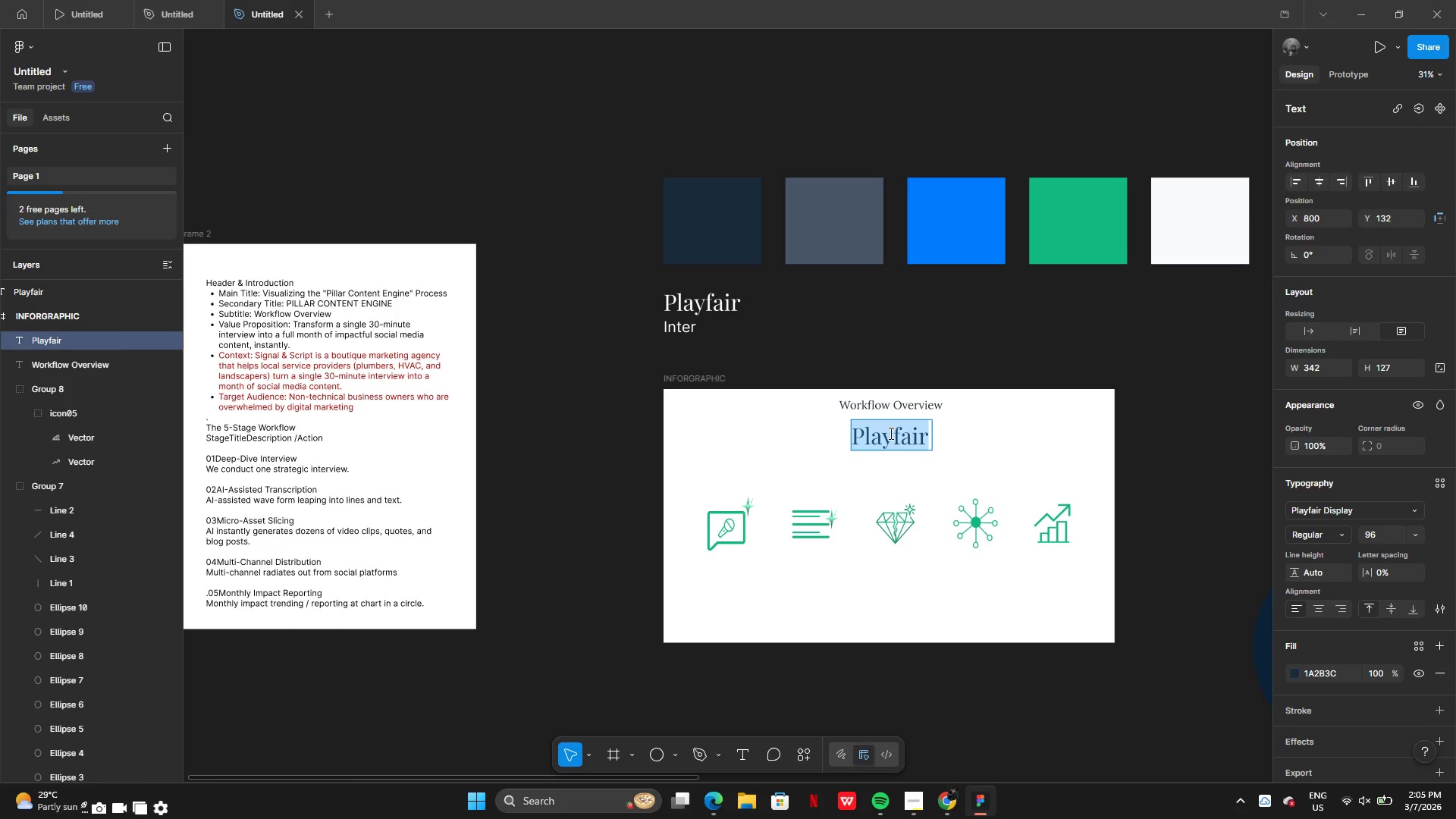 
type(PILLAR CONTENT ENGINE)
 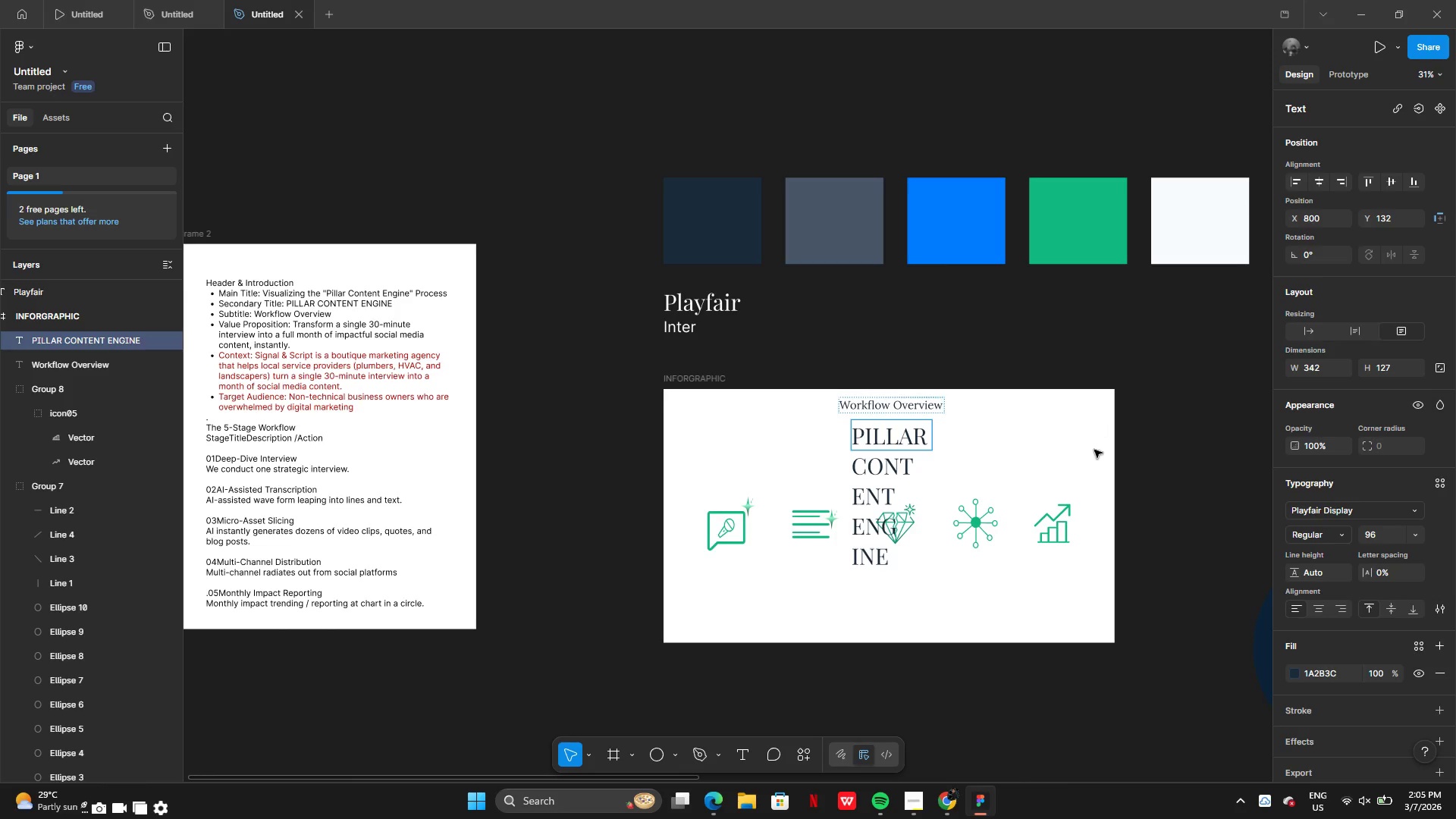 
left_click([1050, 428])
 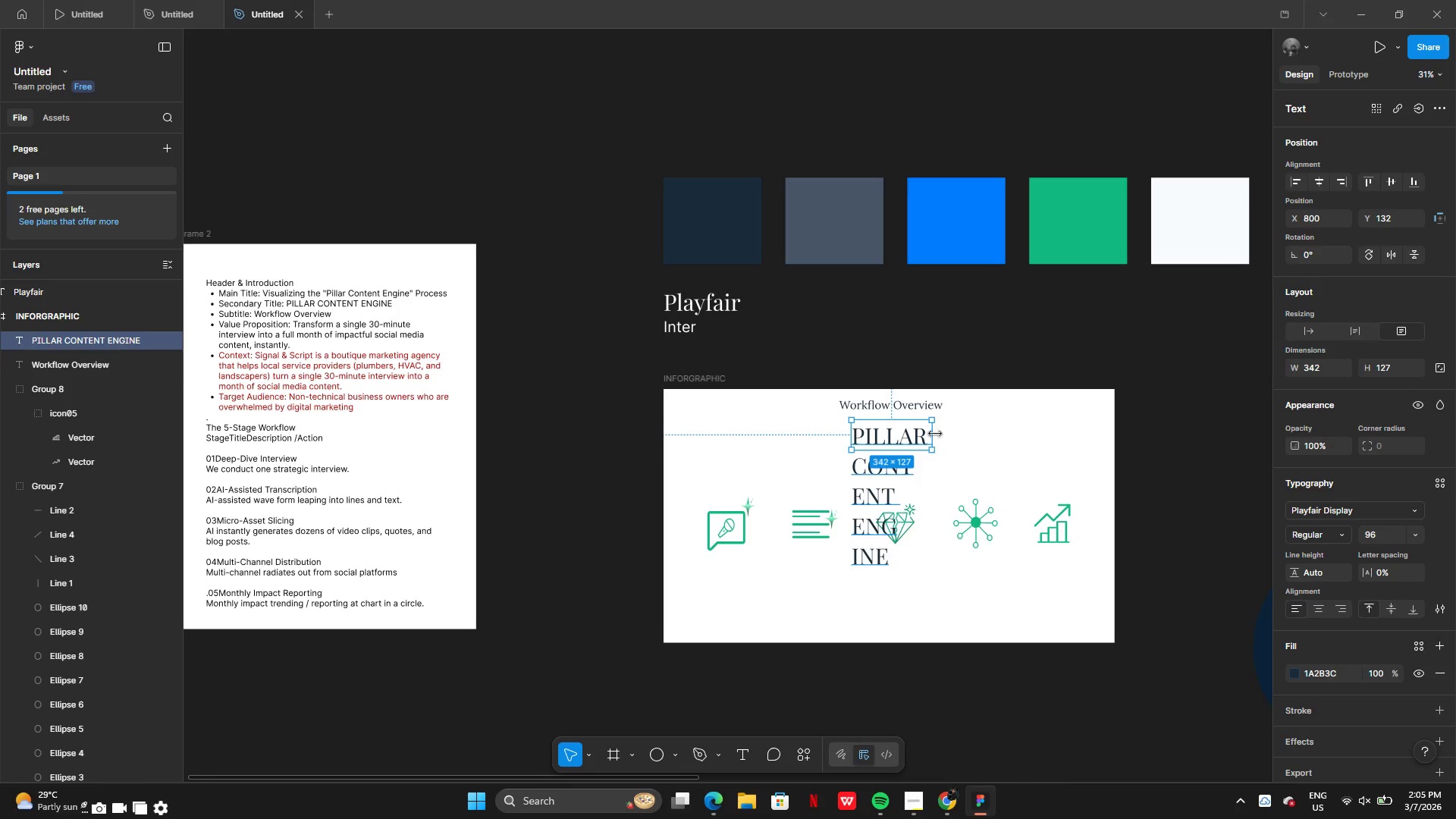 
left_click_drag(start_coordinate=[931, 434], to_coordinate=[1138, 450])
 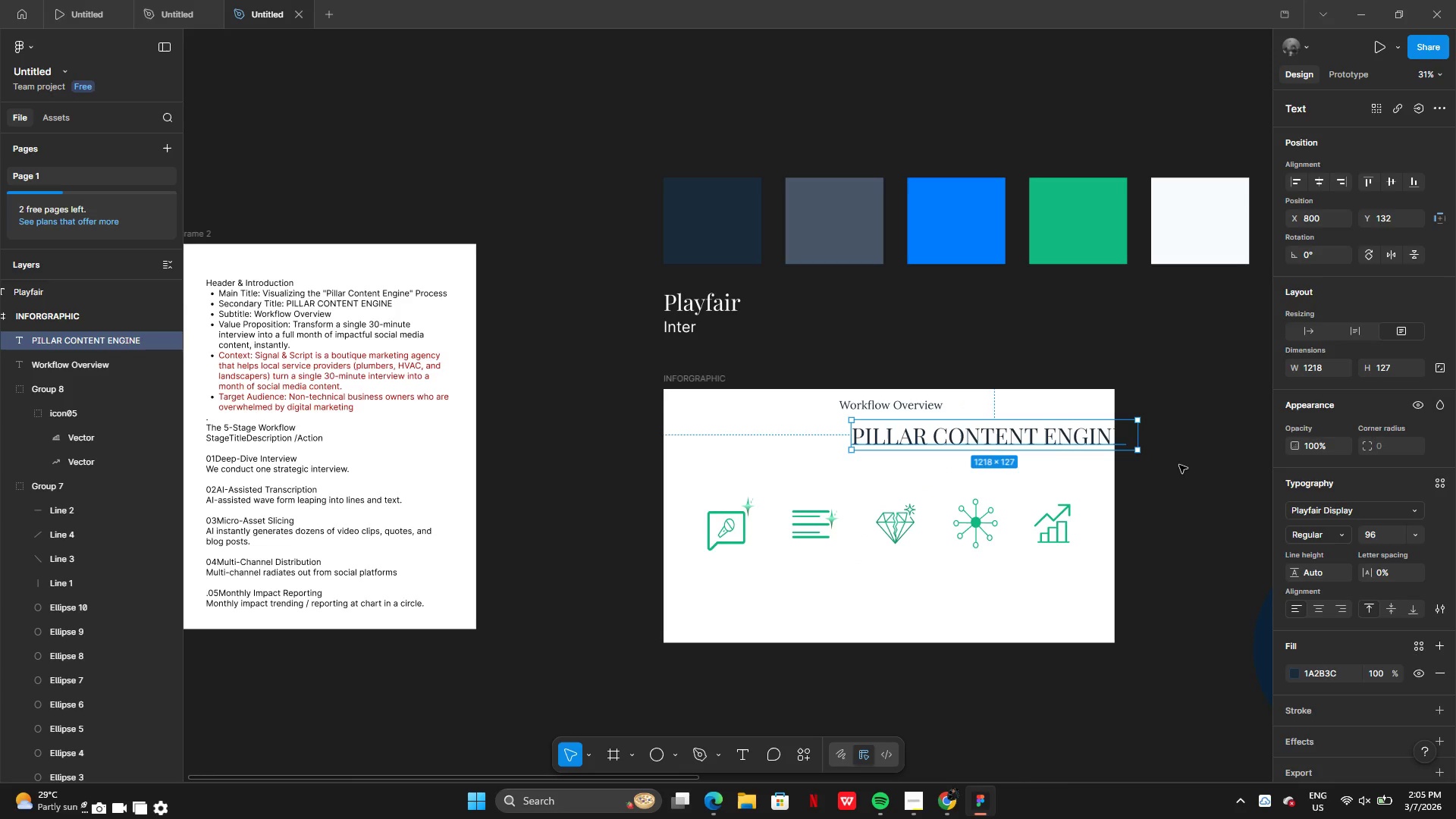 
left_click([1179, 465])
 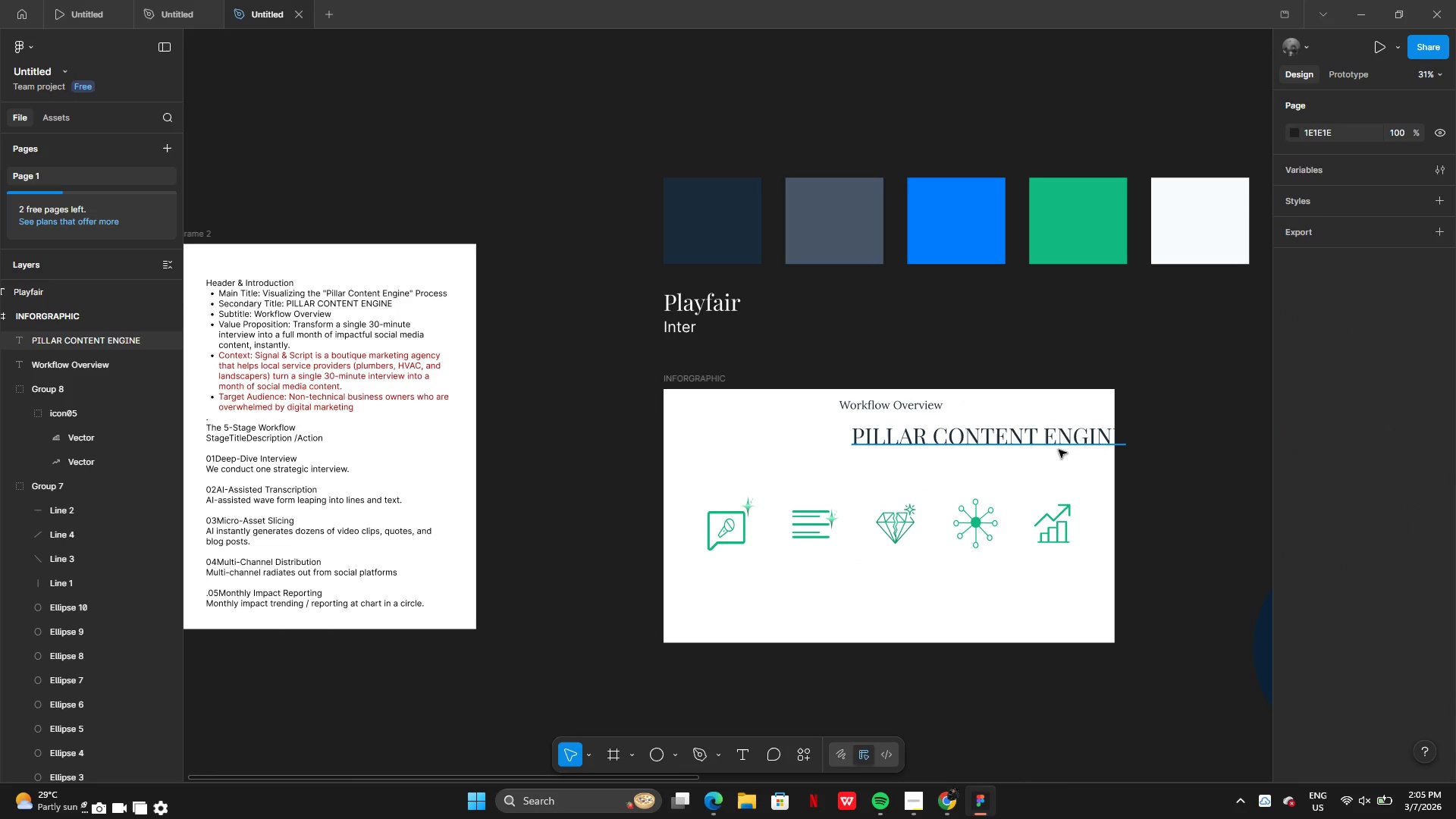 
left_click([1051, 435])
 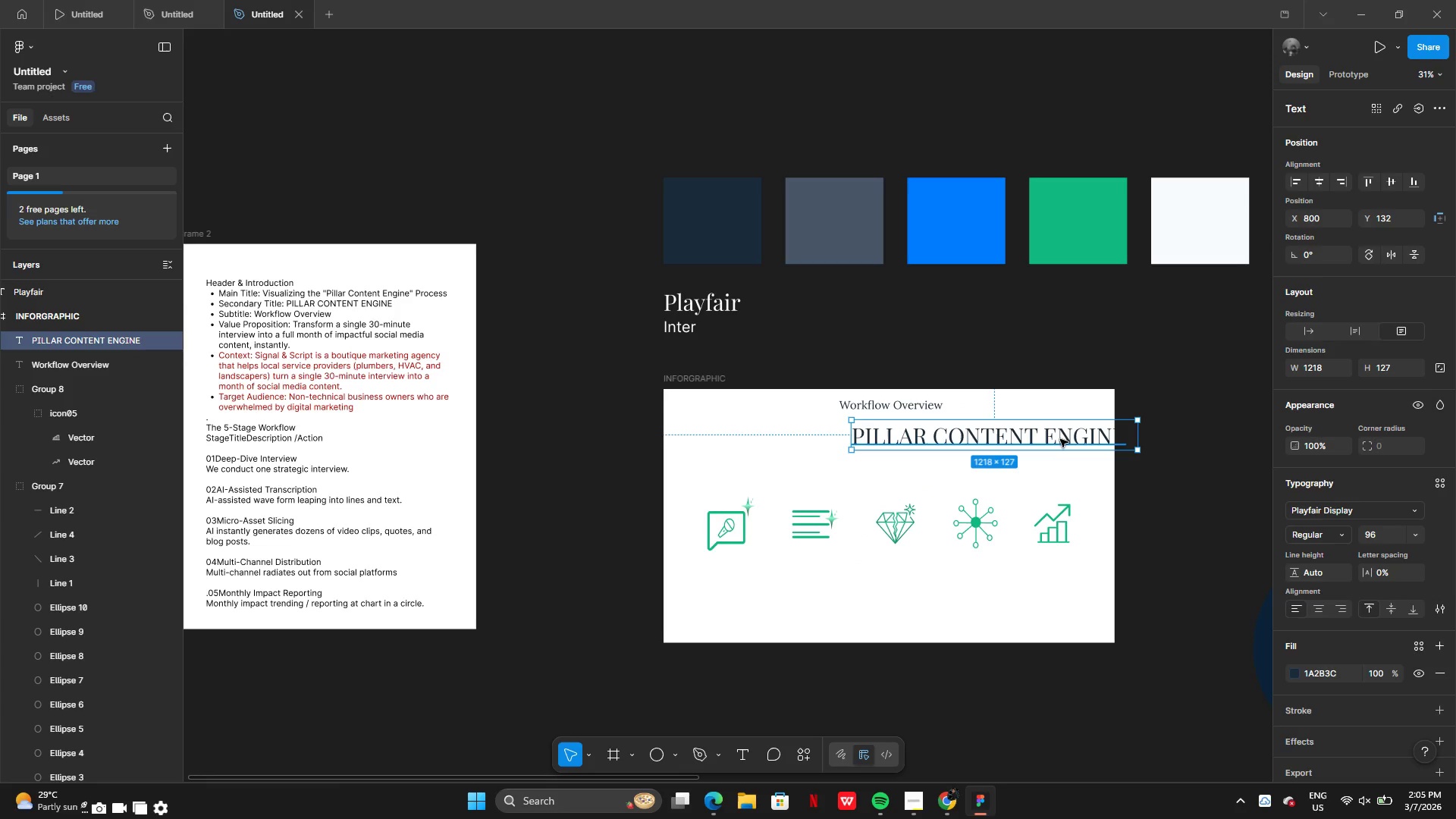 
left_click_drag(start_coordinate=[1060, 439], to_coordinate=[955, 426])
 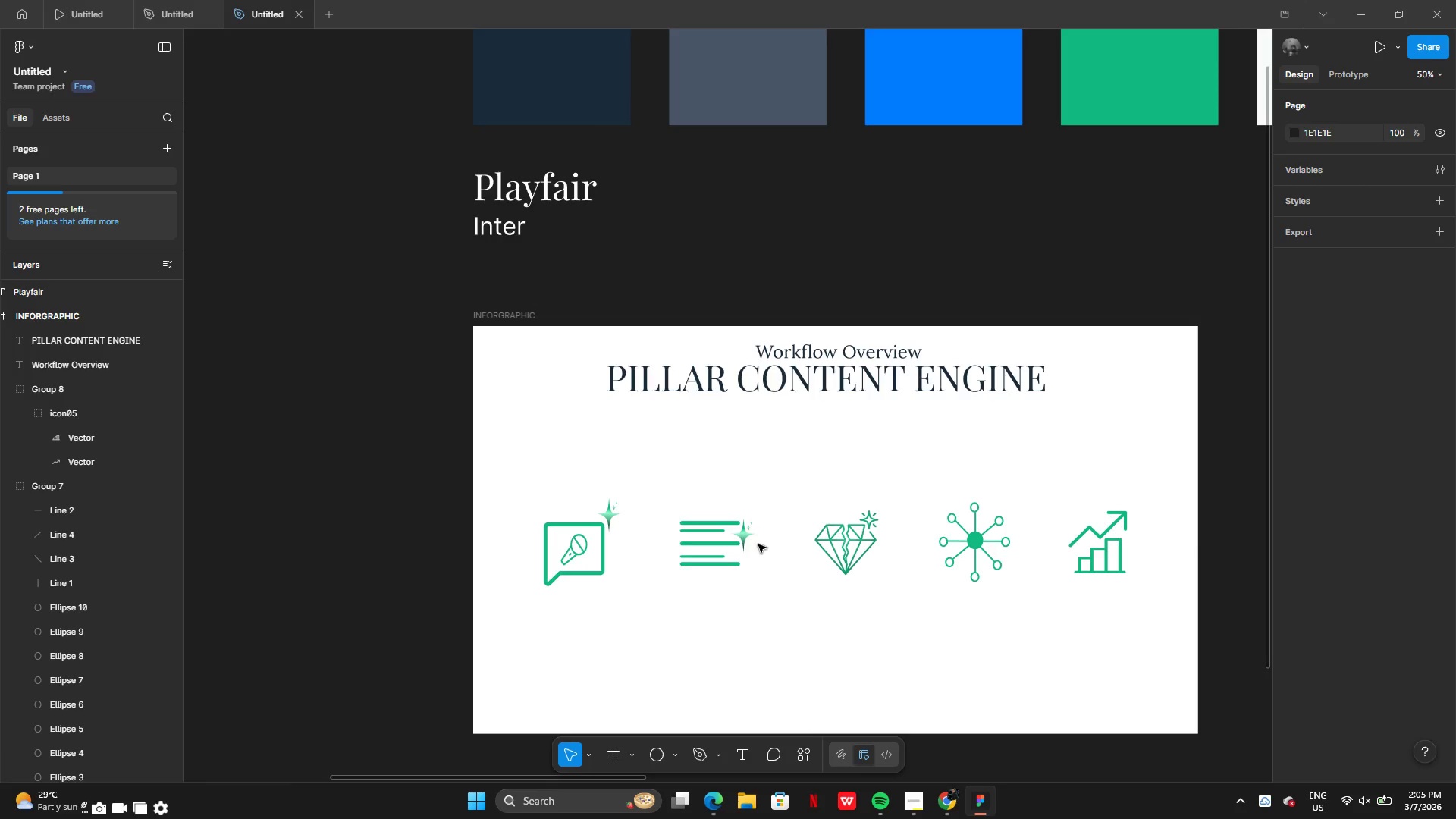 
left_click([564, 542])
 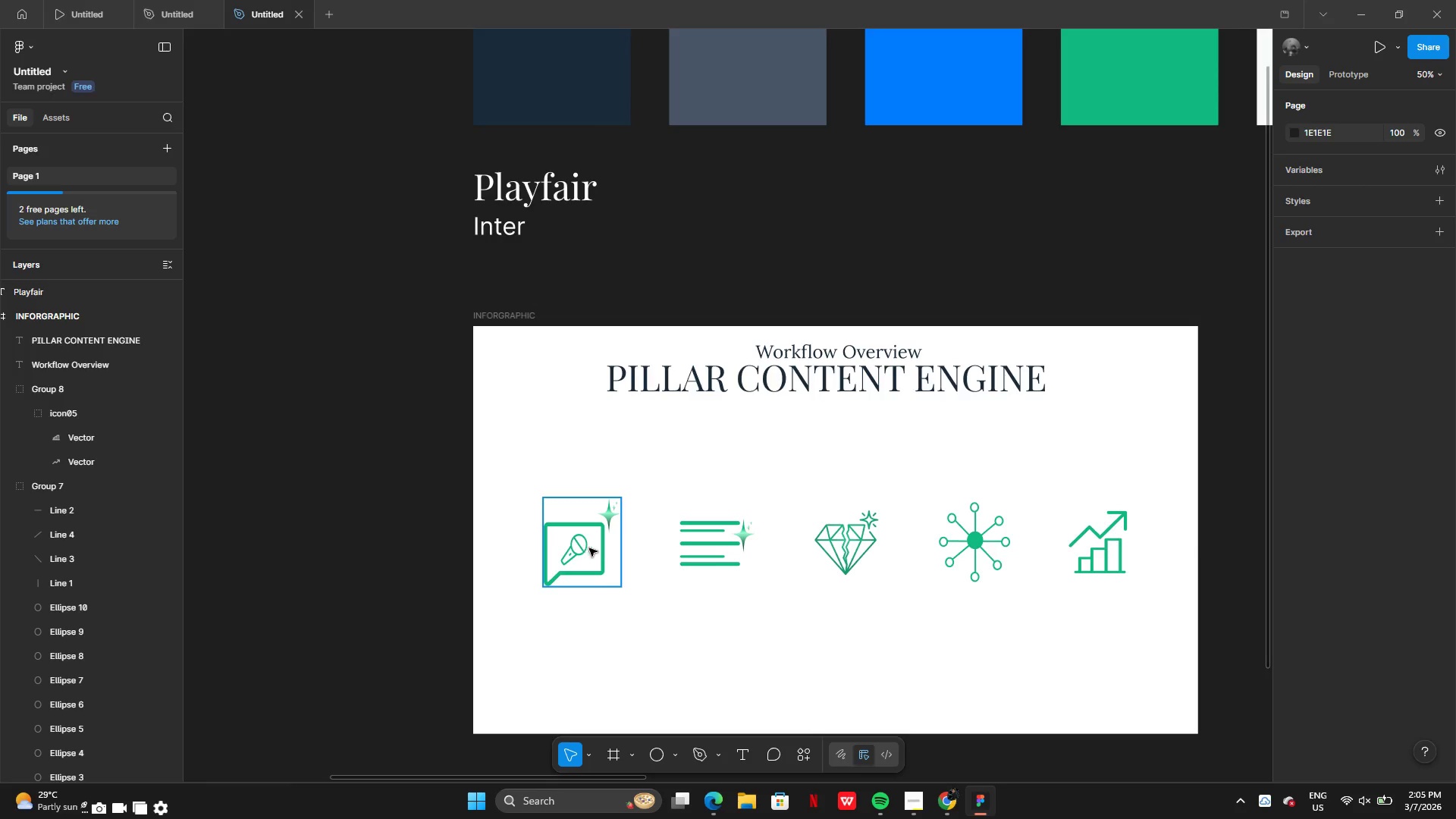 
left_click([591, 548])
 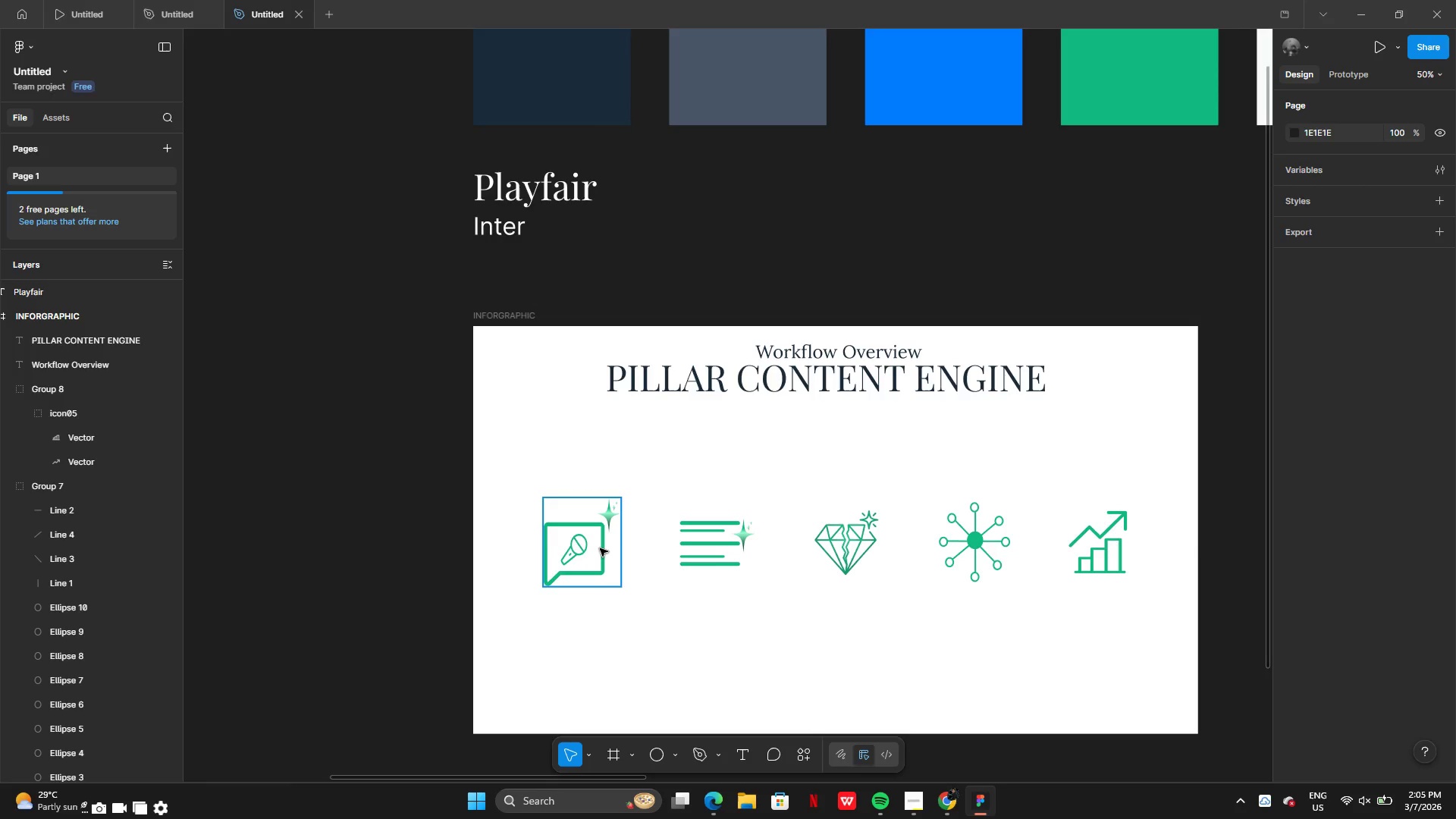 
left_click([601, 548])
 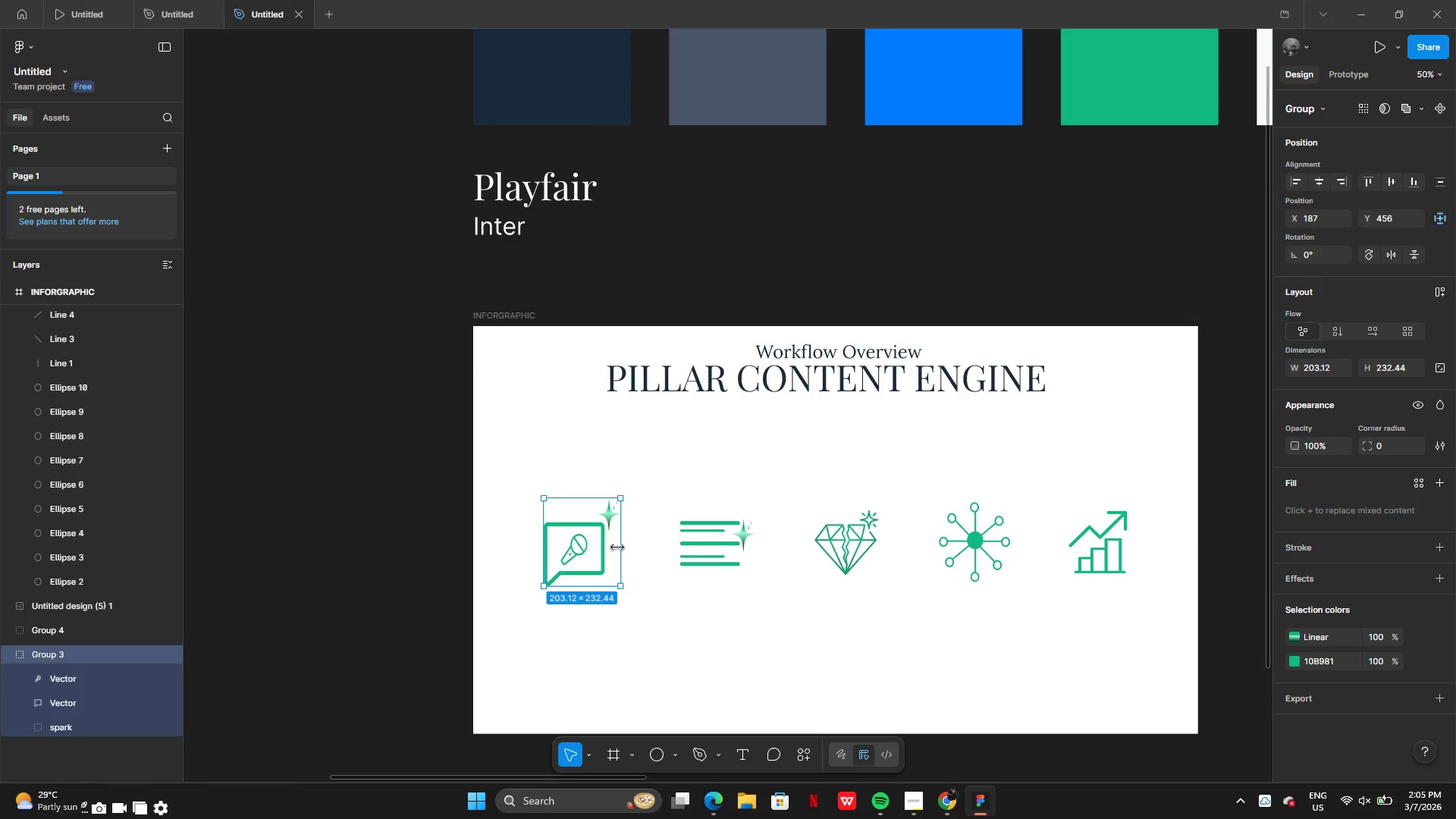 
left_click_drag(start_coordinate=[617, 548], to_coordinate=[627, 547])
 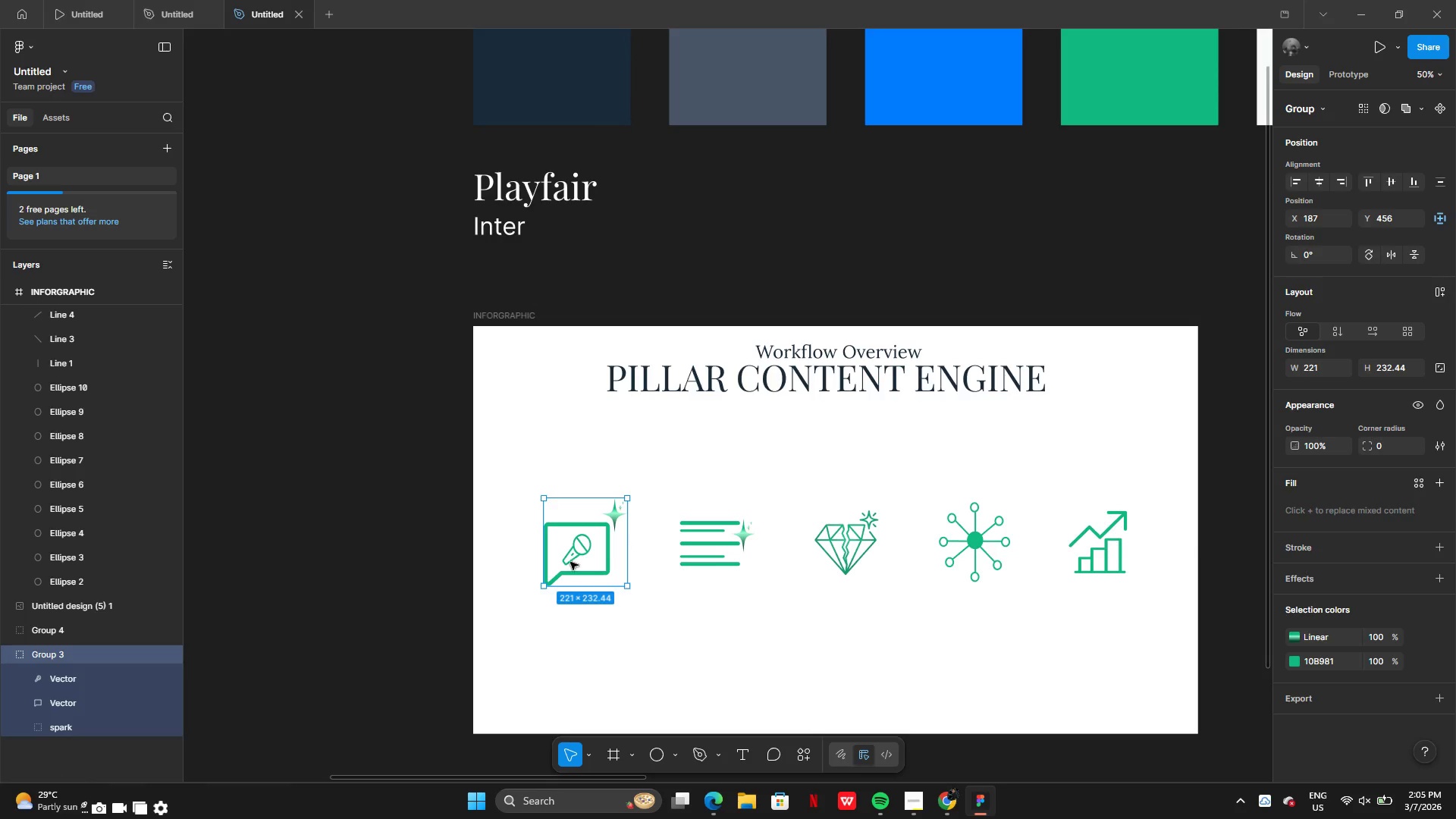 
left_click([527, 554])
 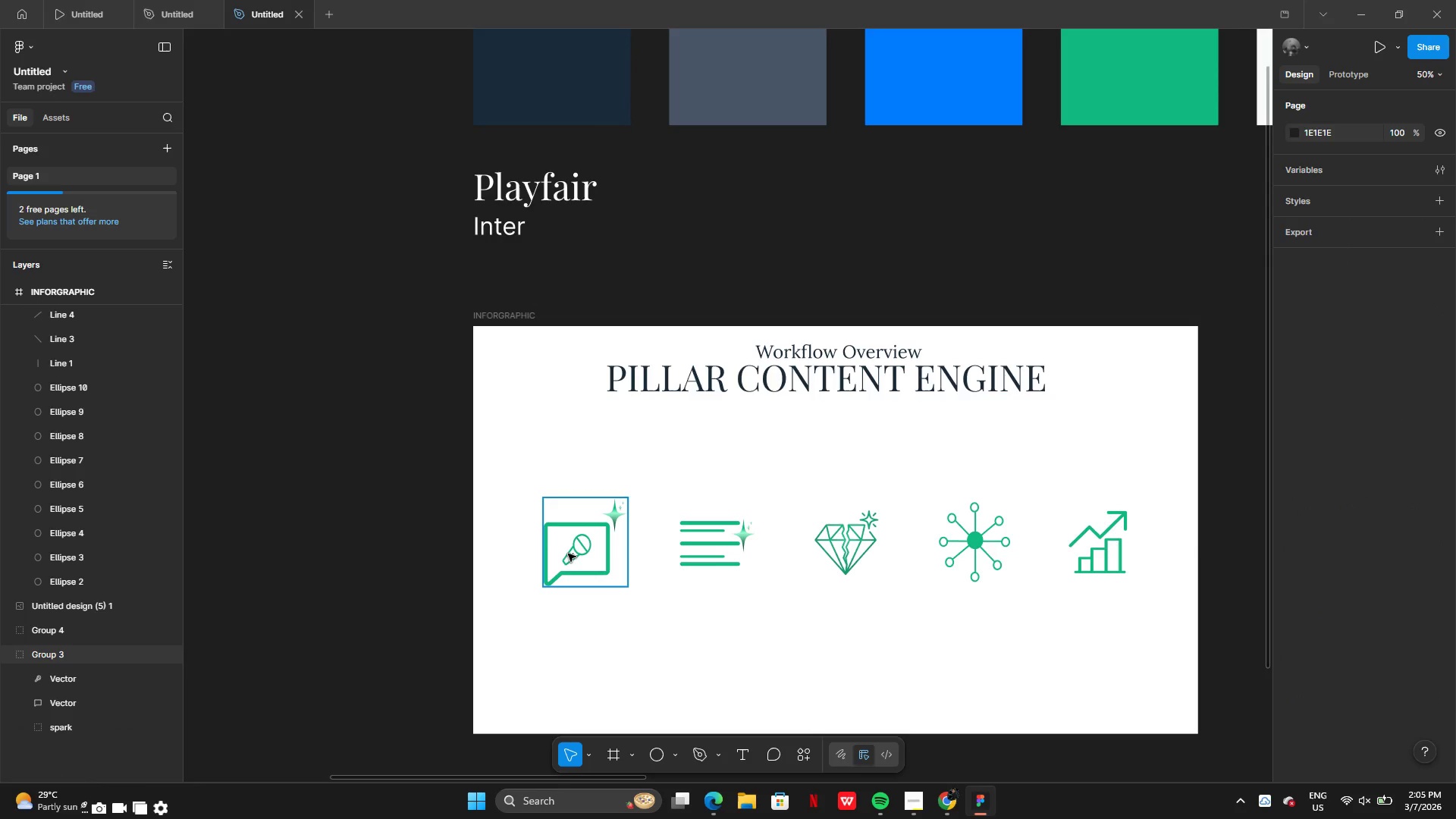 
left_click_drag(start_coordinate=[575, 554], to_coordinate=[575, 549])
 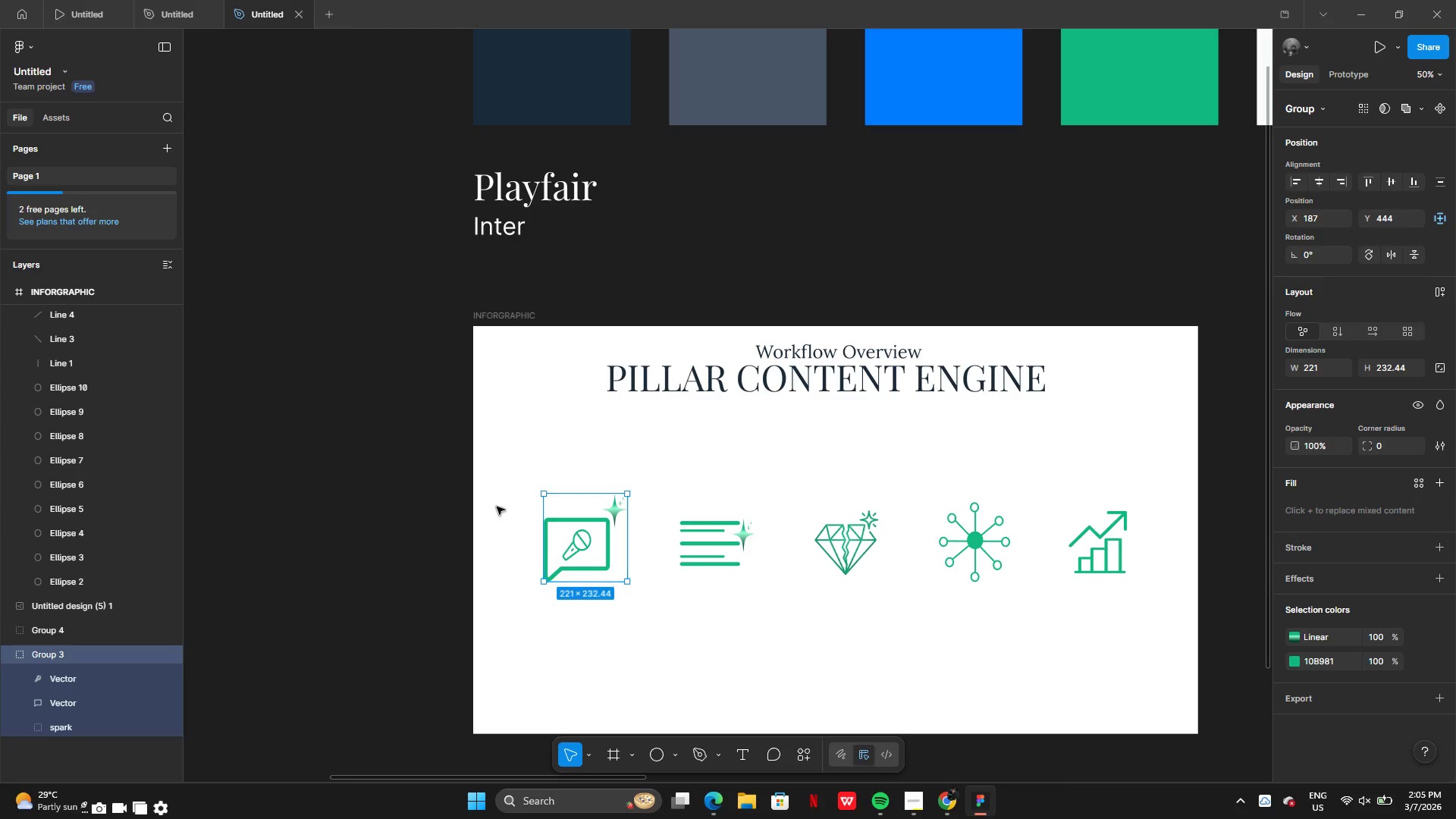 
left_click([496, 507])
 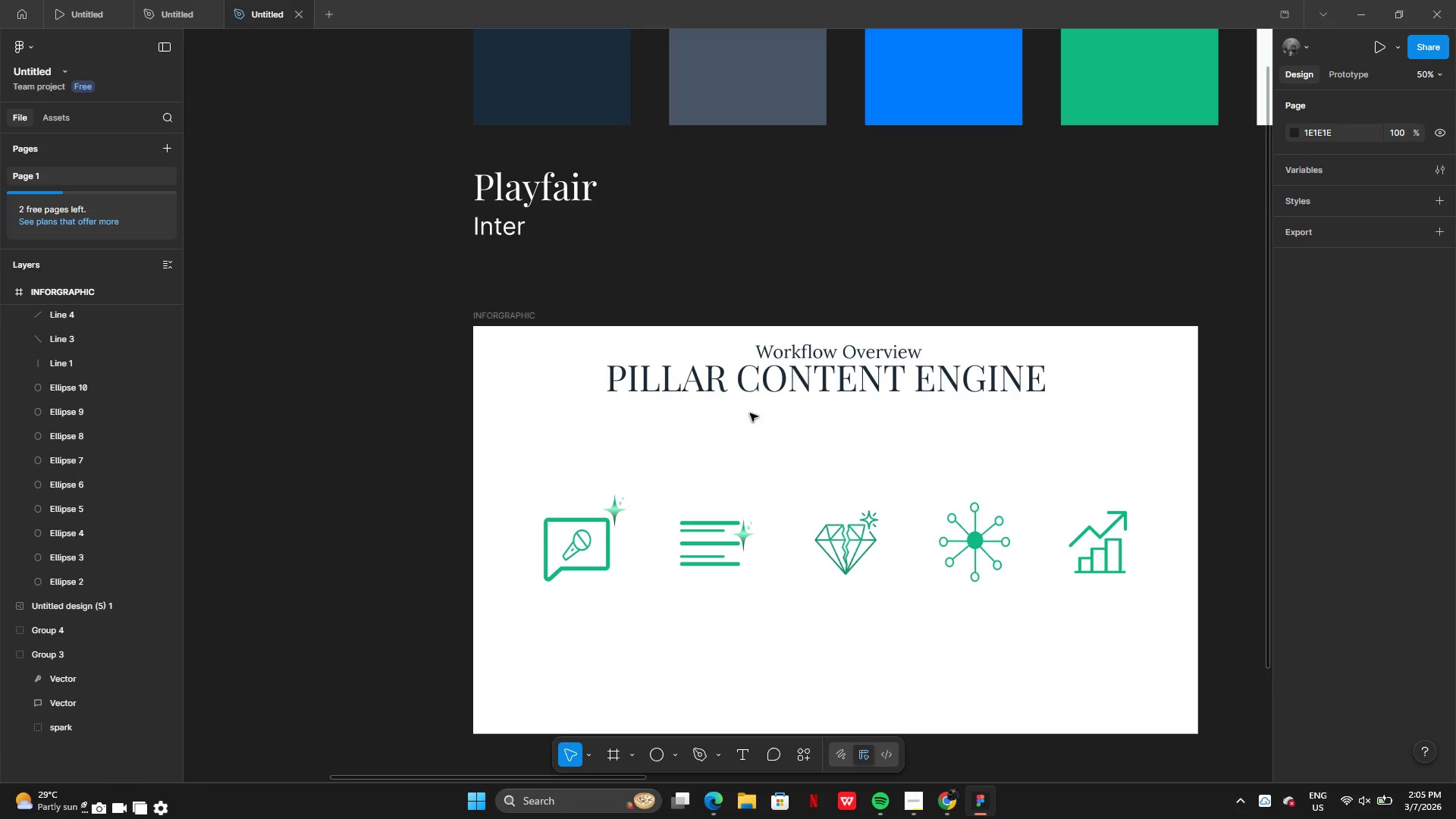 
left_click([899, 388])
 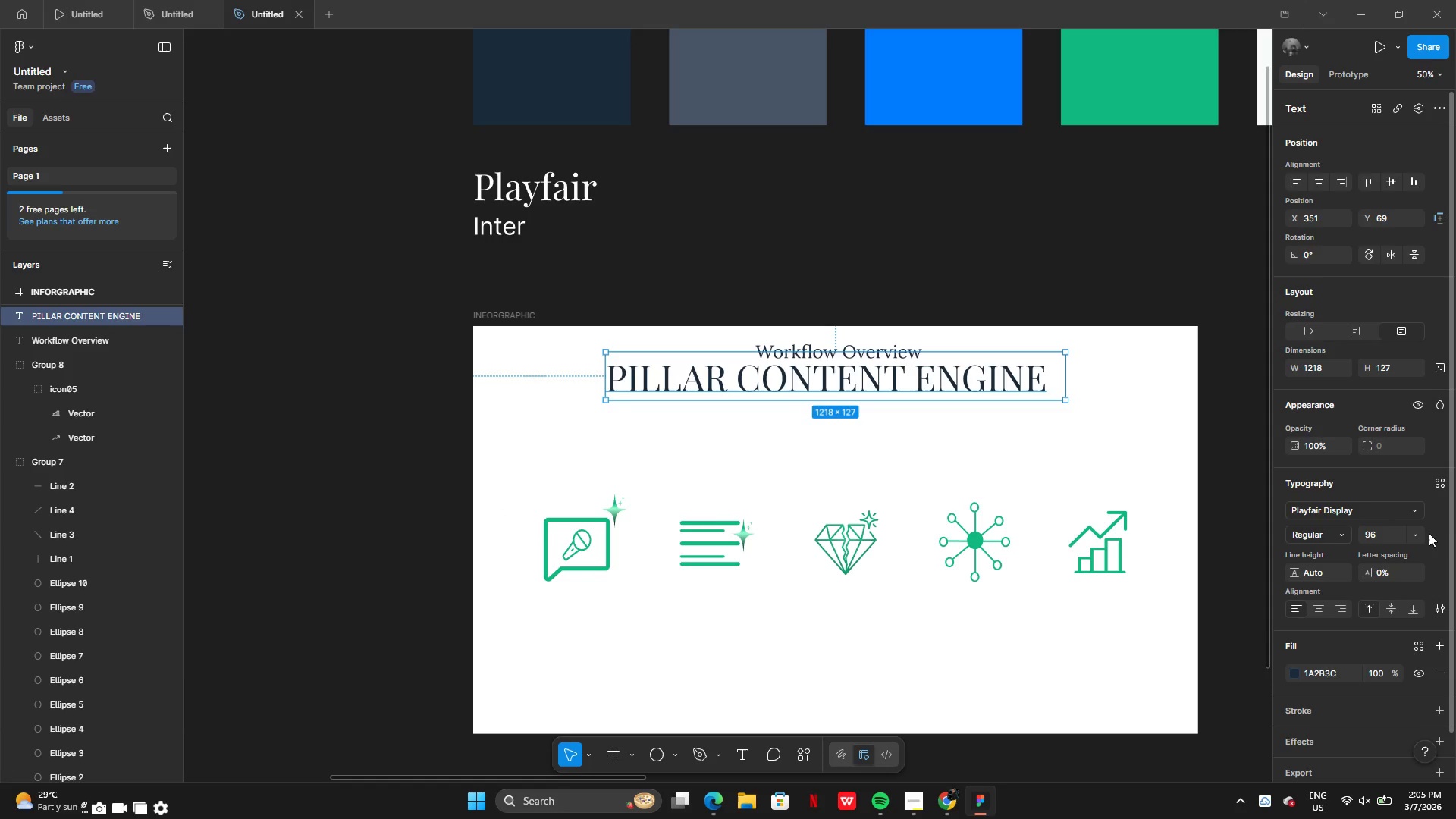 
left_click([1420, 532])
 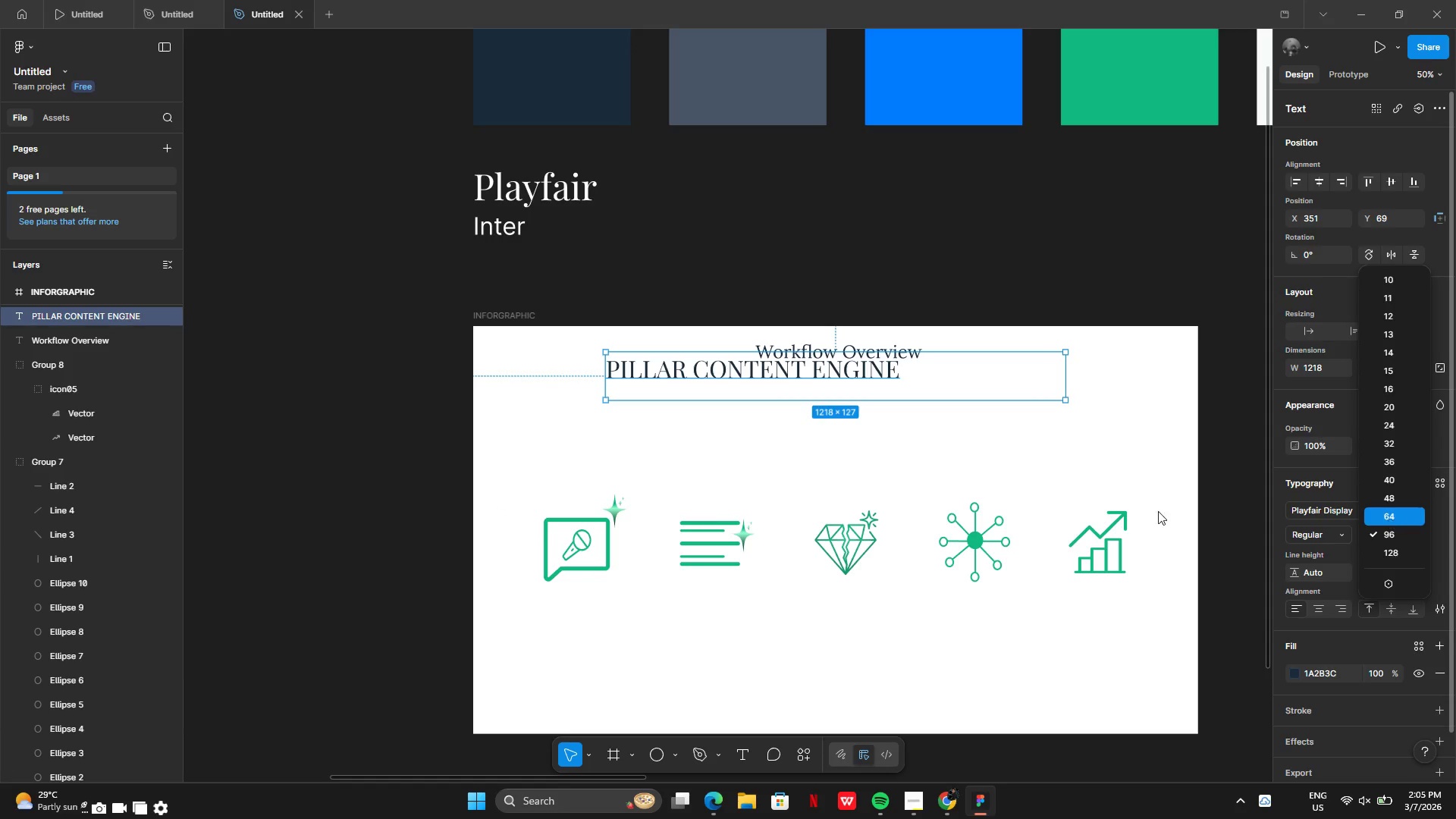 
left_click_drag(start_coordinate=[877, 379], to_coordinate=[883, 381])
 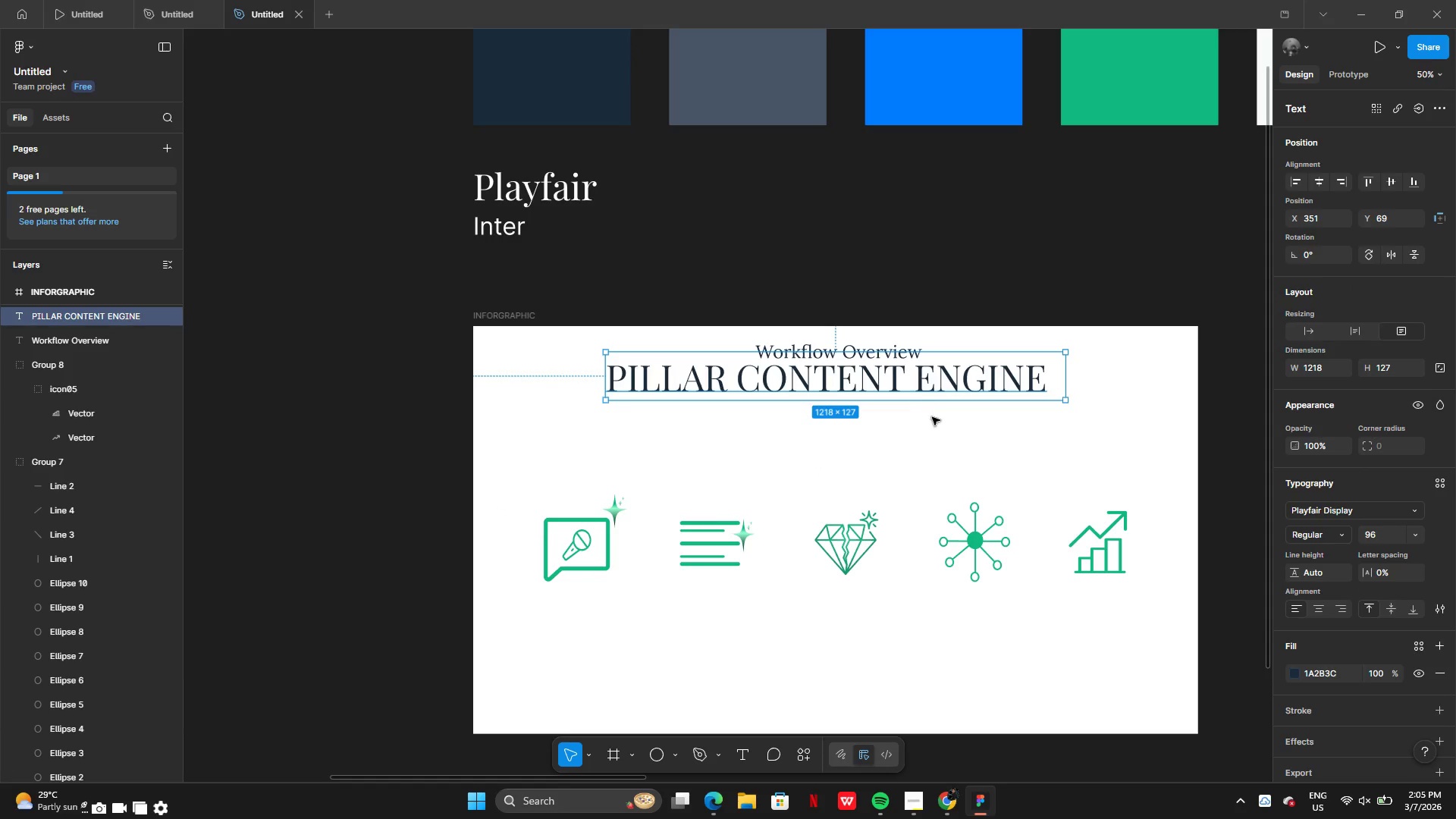 
left_click([932, 417])
 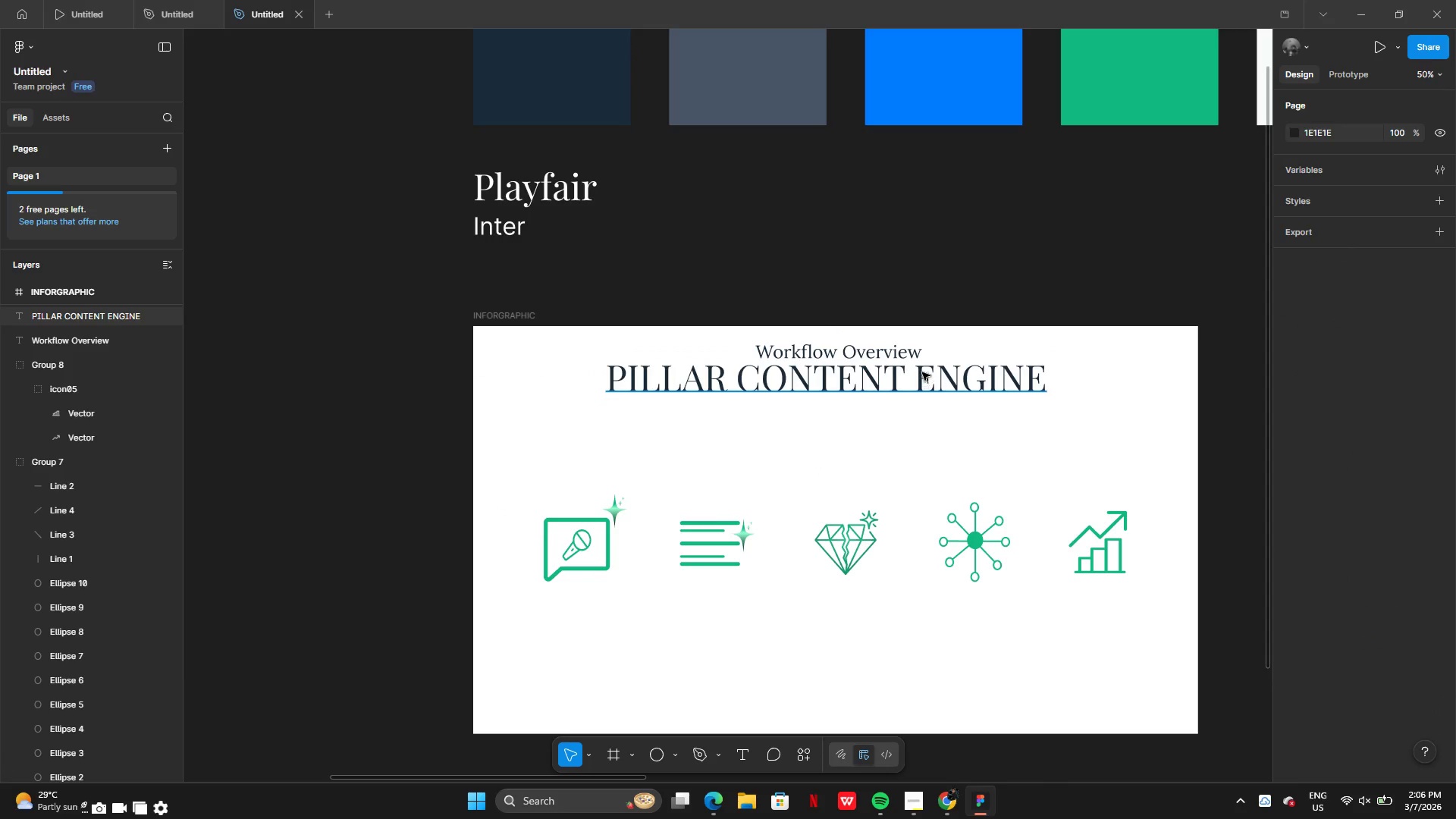 
left_click_drag(start_coordinate=[922, 372], to_coordinate=[922, 377])
 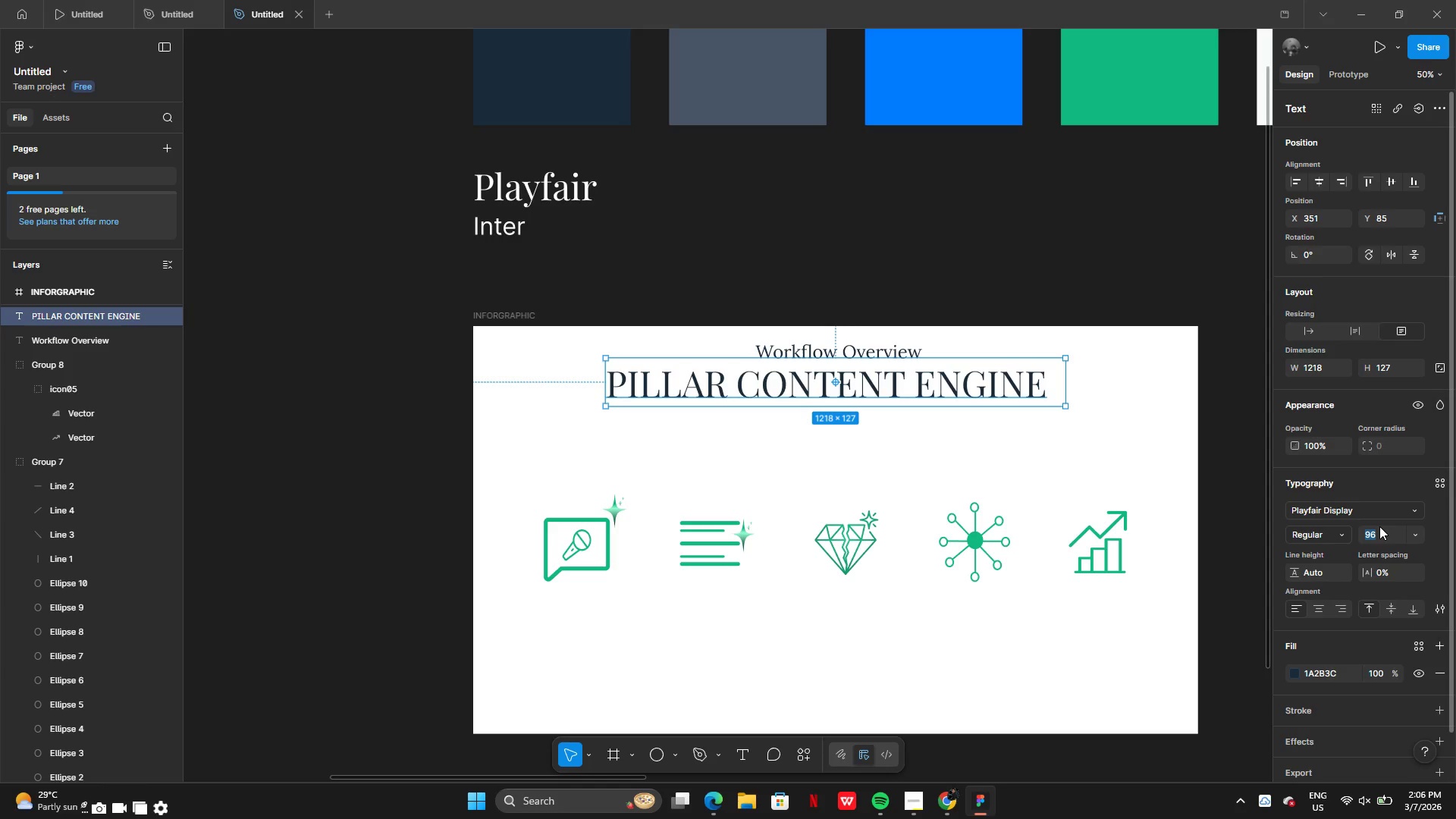 
type(70)
 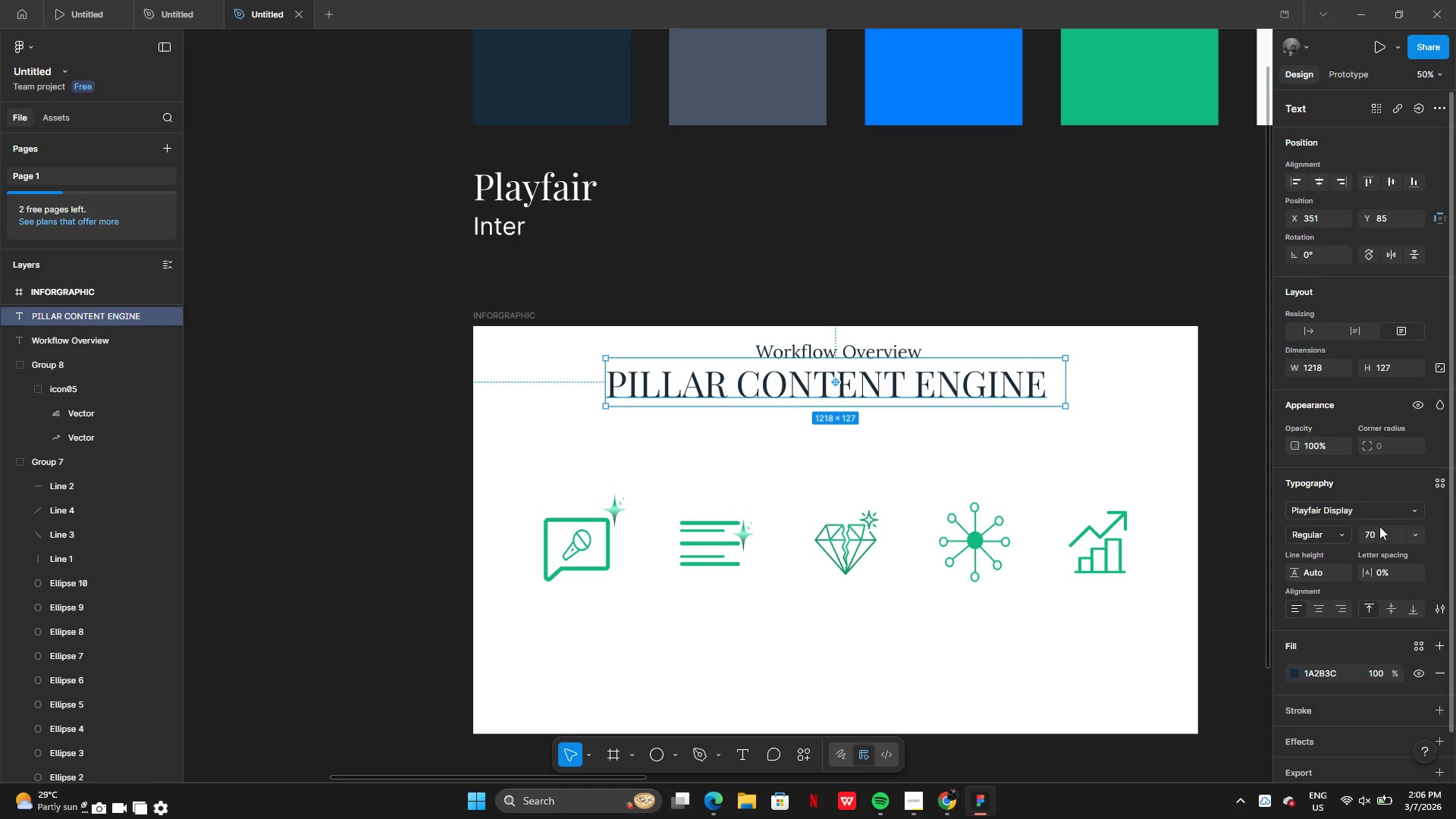 
key(Enter)
 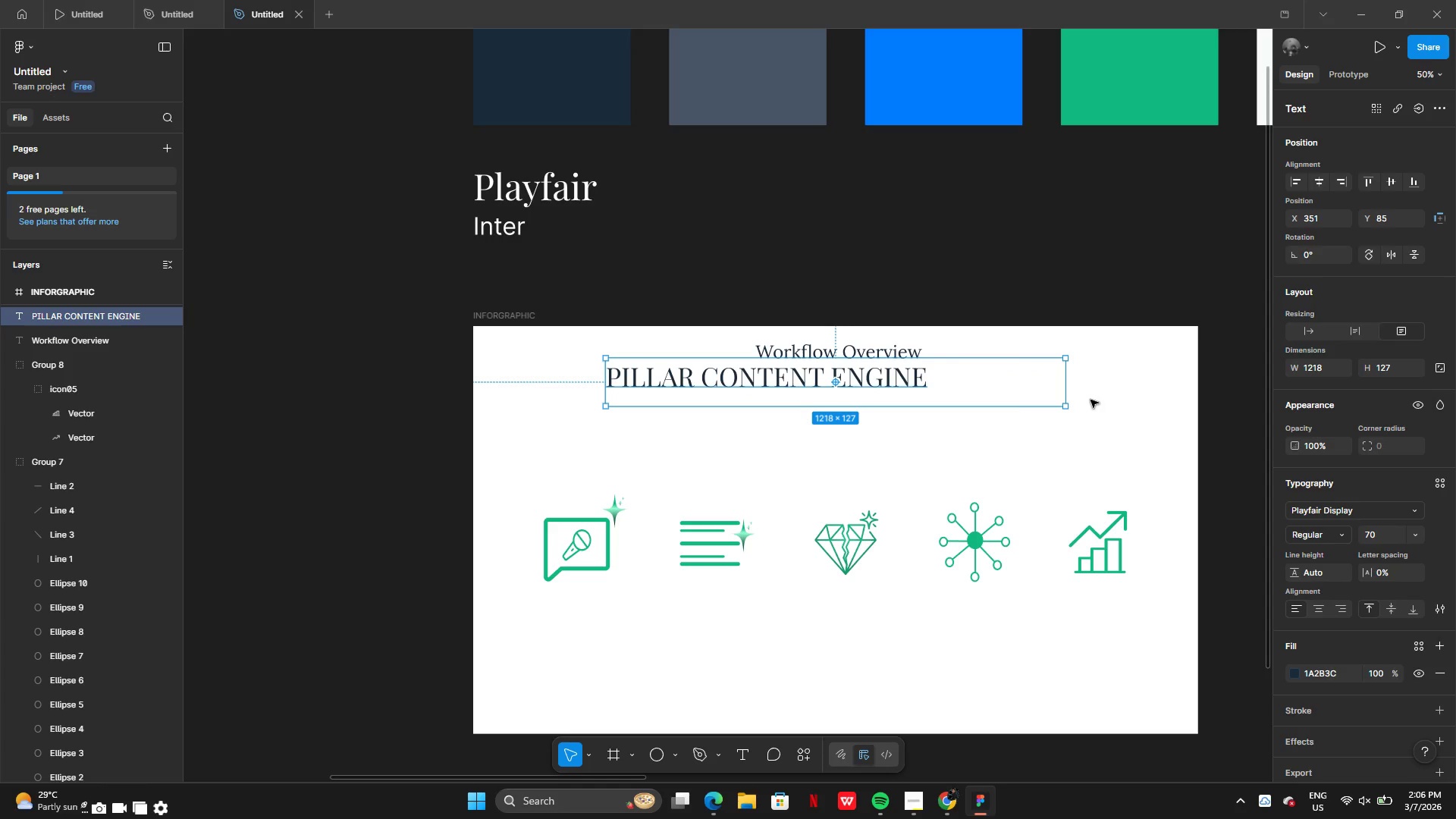 
left_click_drag(start_coordinate=[1069, 387], to_coordinate=[931, 367])
 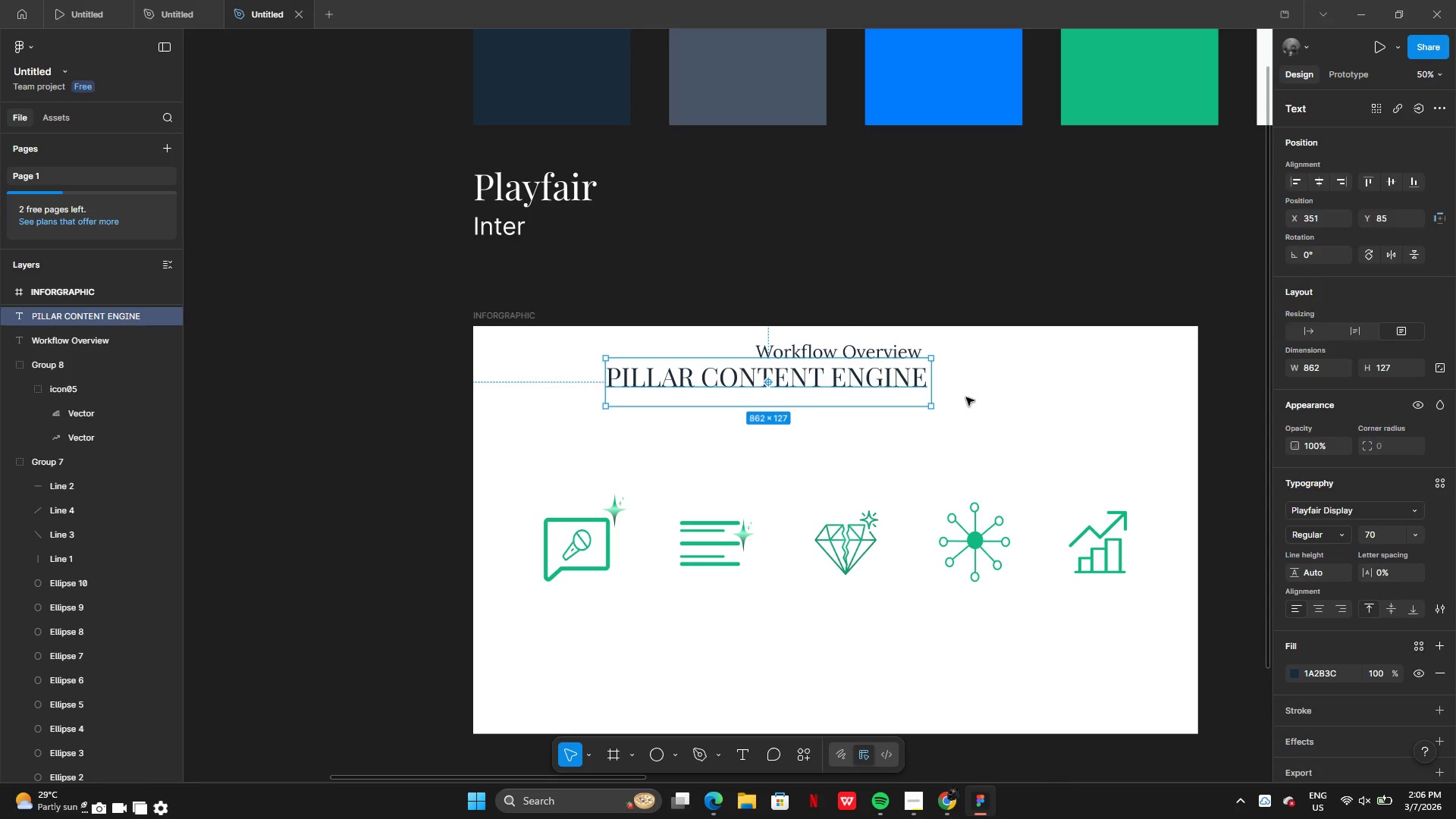 
left_click([966, 397])
 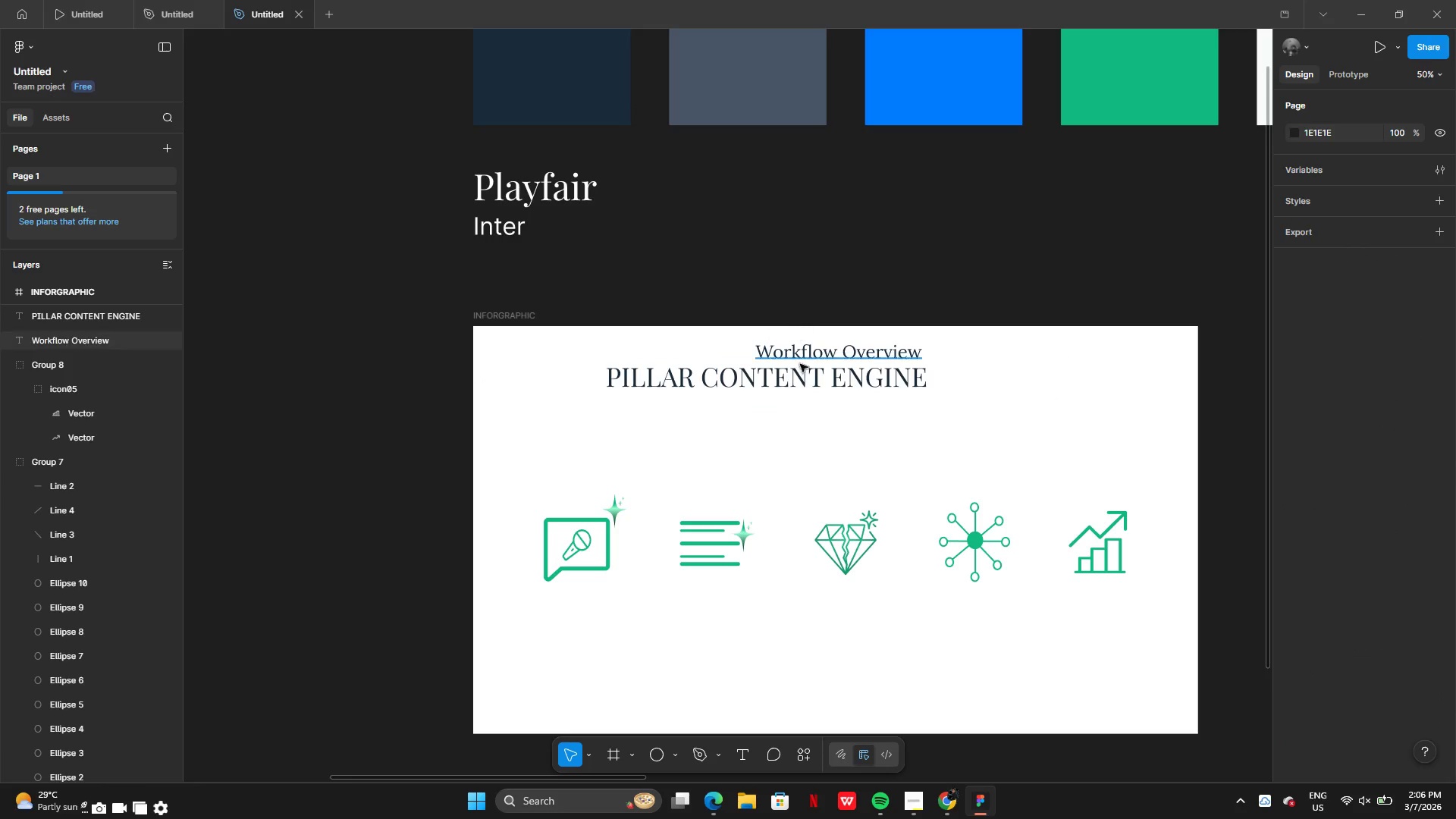 
left_click([804, 372])
 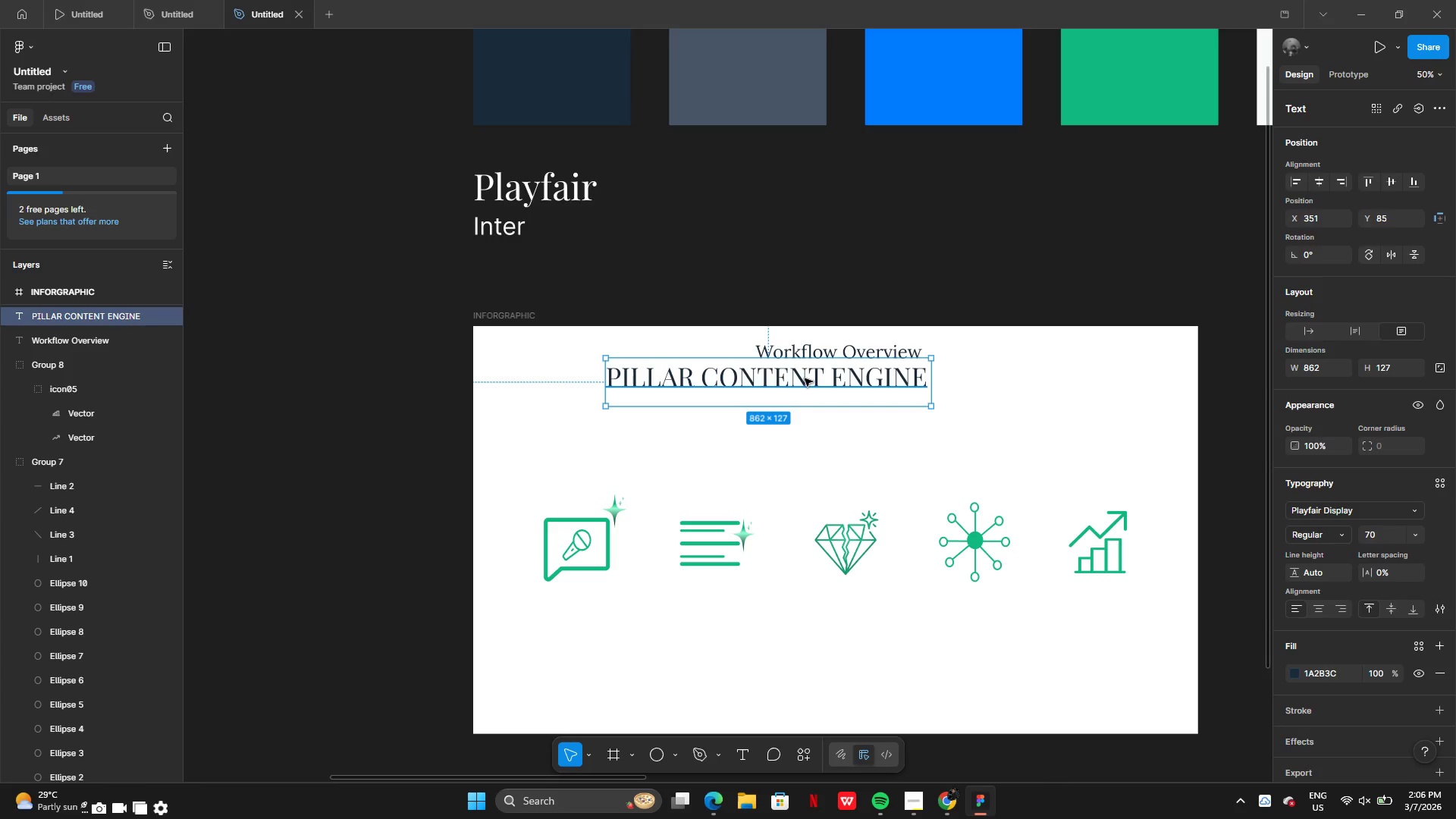 
left_click_drag(start_coordinate=[805, 378], to_coordinate=[873, 380])
 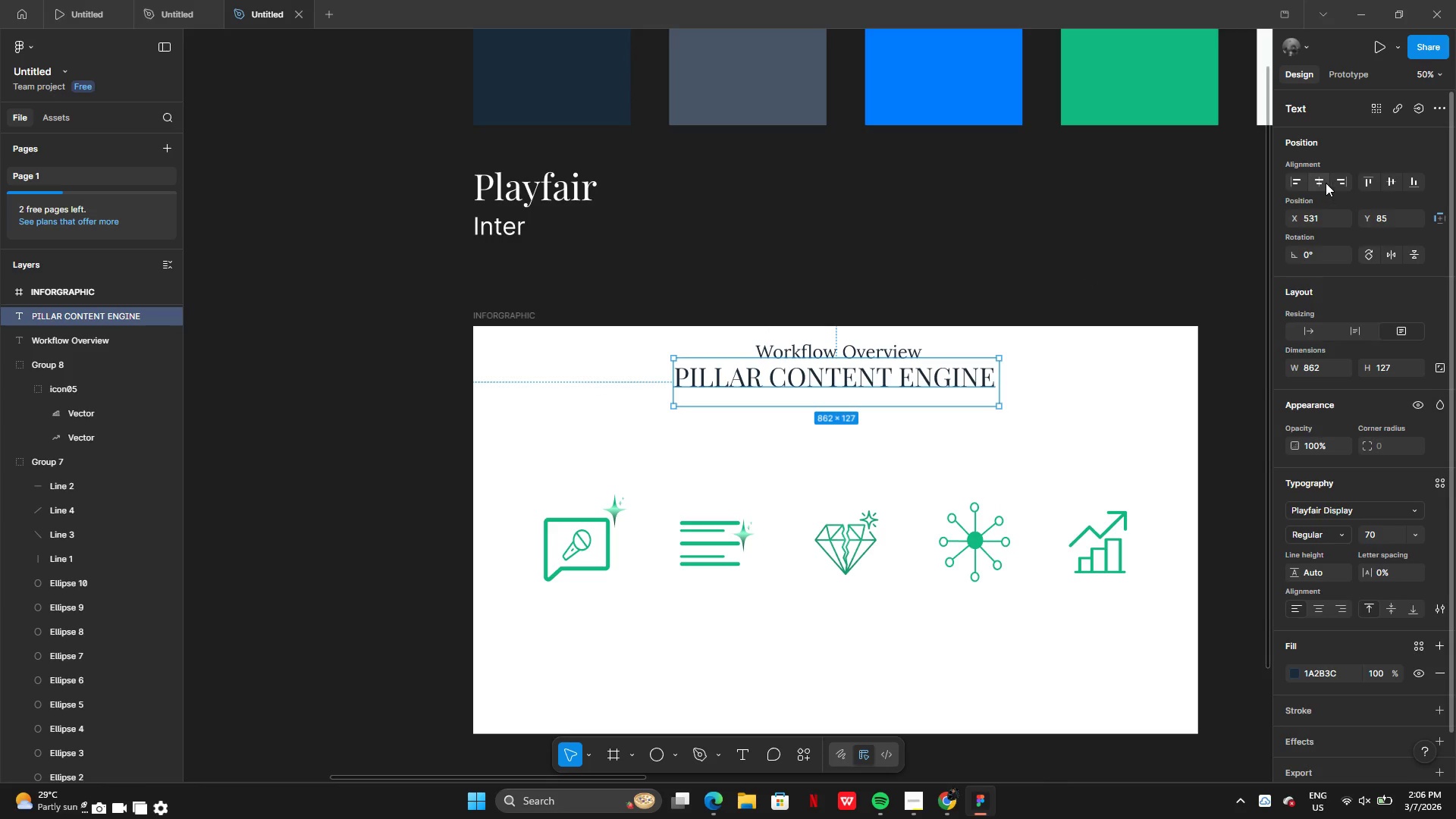 
left_click([1326, 180])
 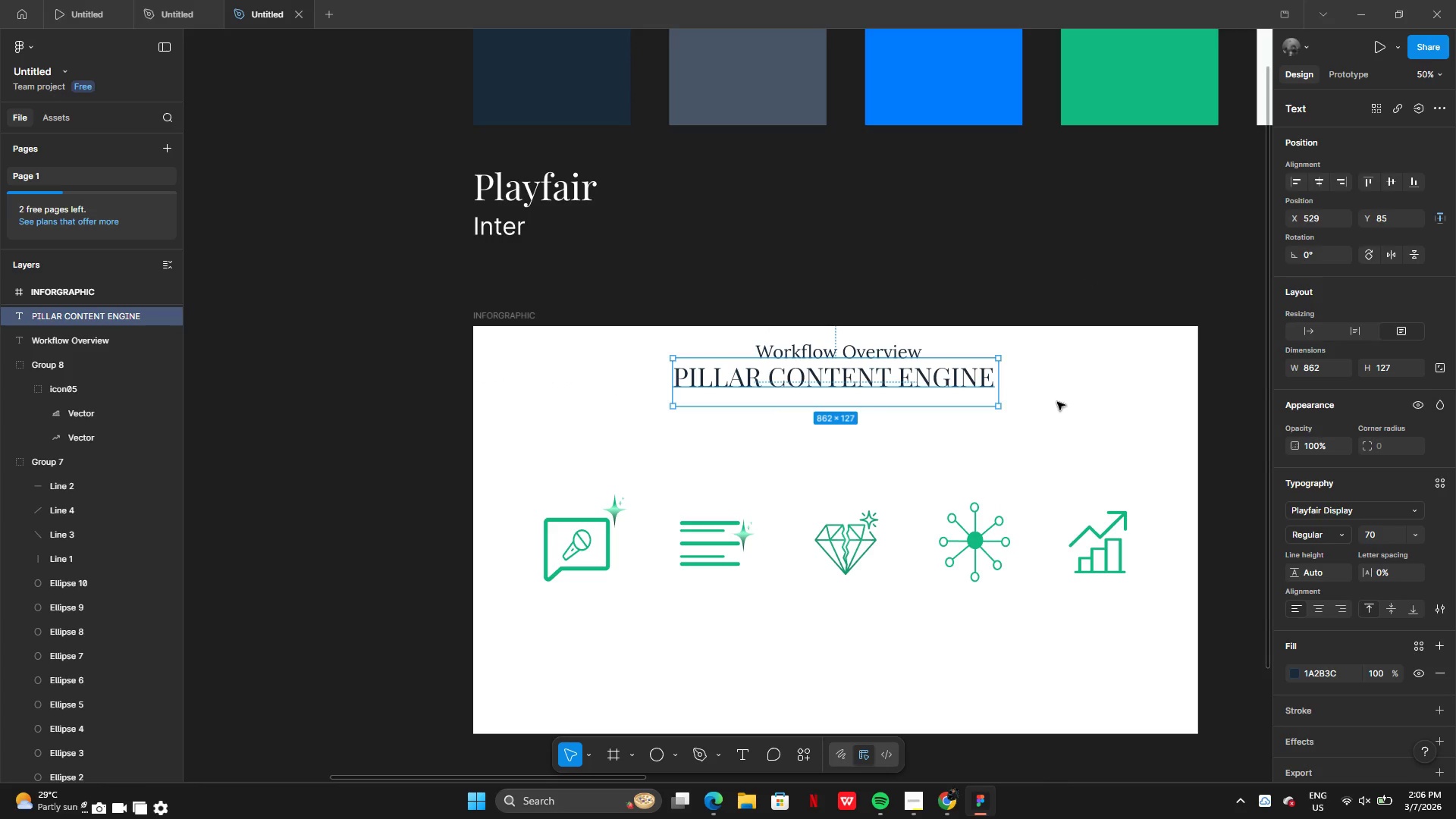 
left_click_drag(start_coordinate=[1002, 388], to_coordinate=[997, 384])
 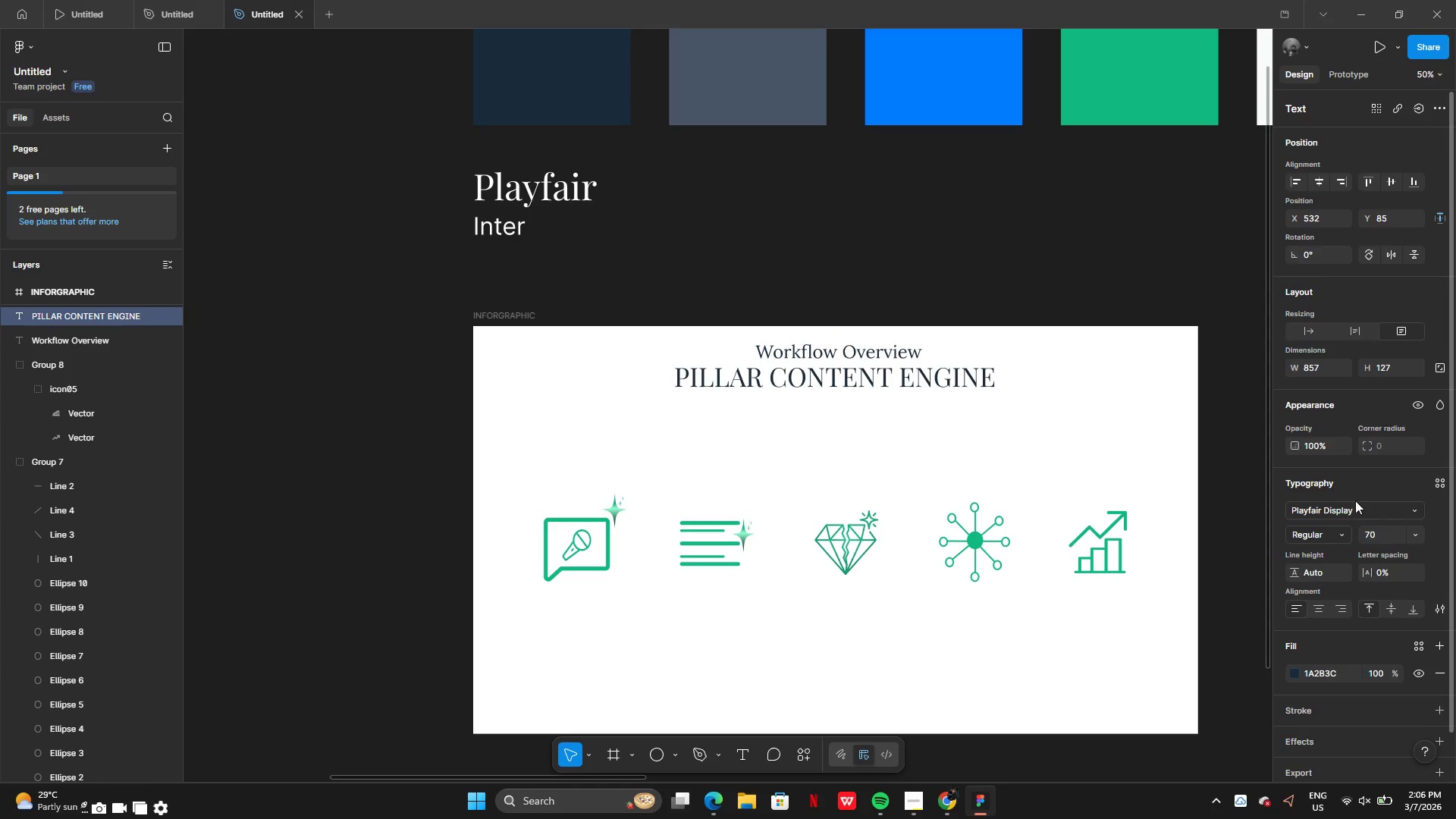 
left_click([1322, 538])
 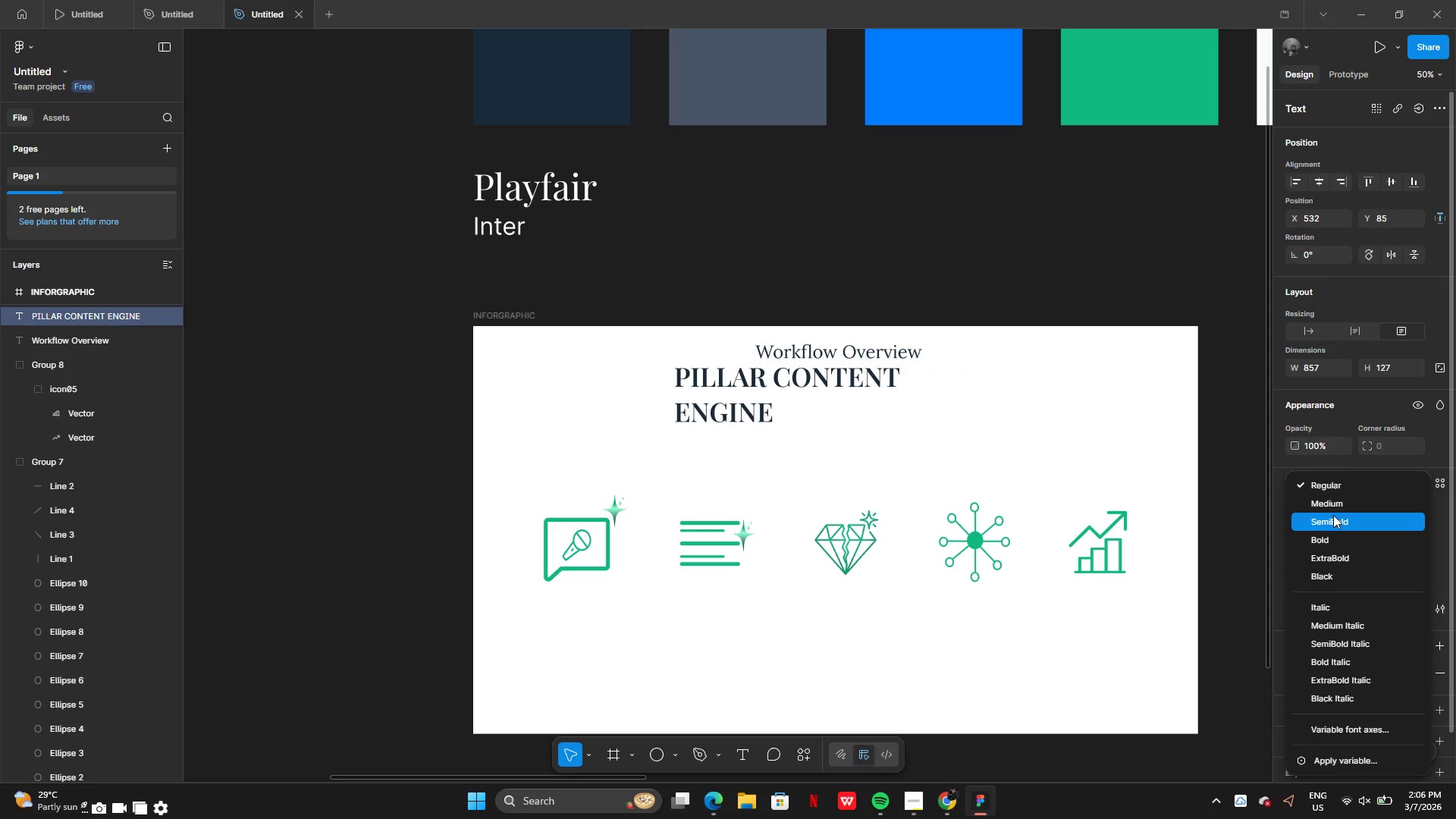 
left_click([1333, 515])
 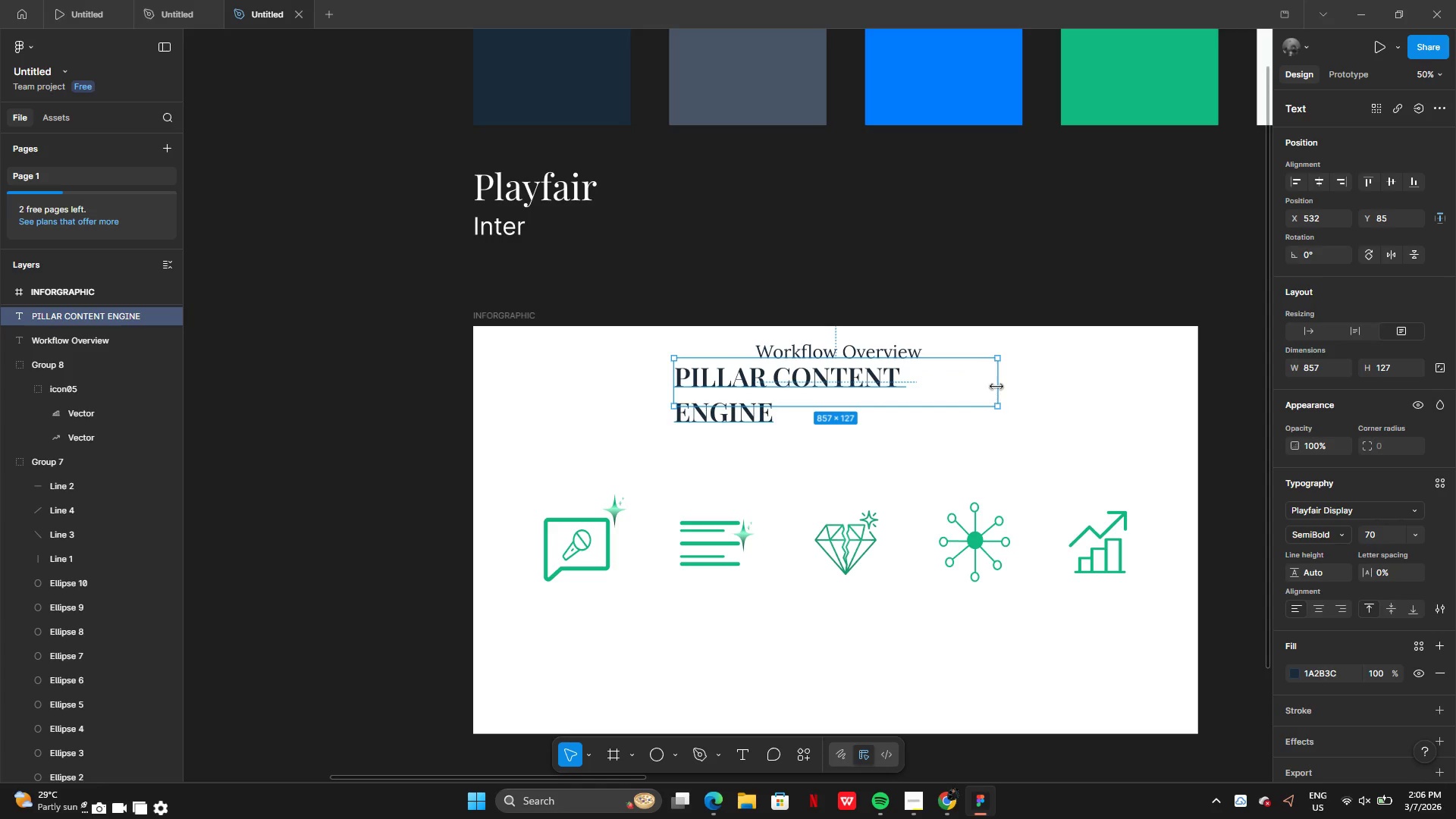 
left_click_drag(start_coordinate=[999, 386], to_coordinate=[1011, 383])
 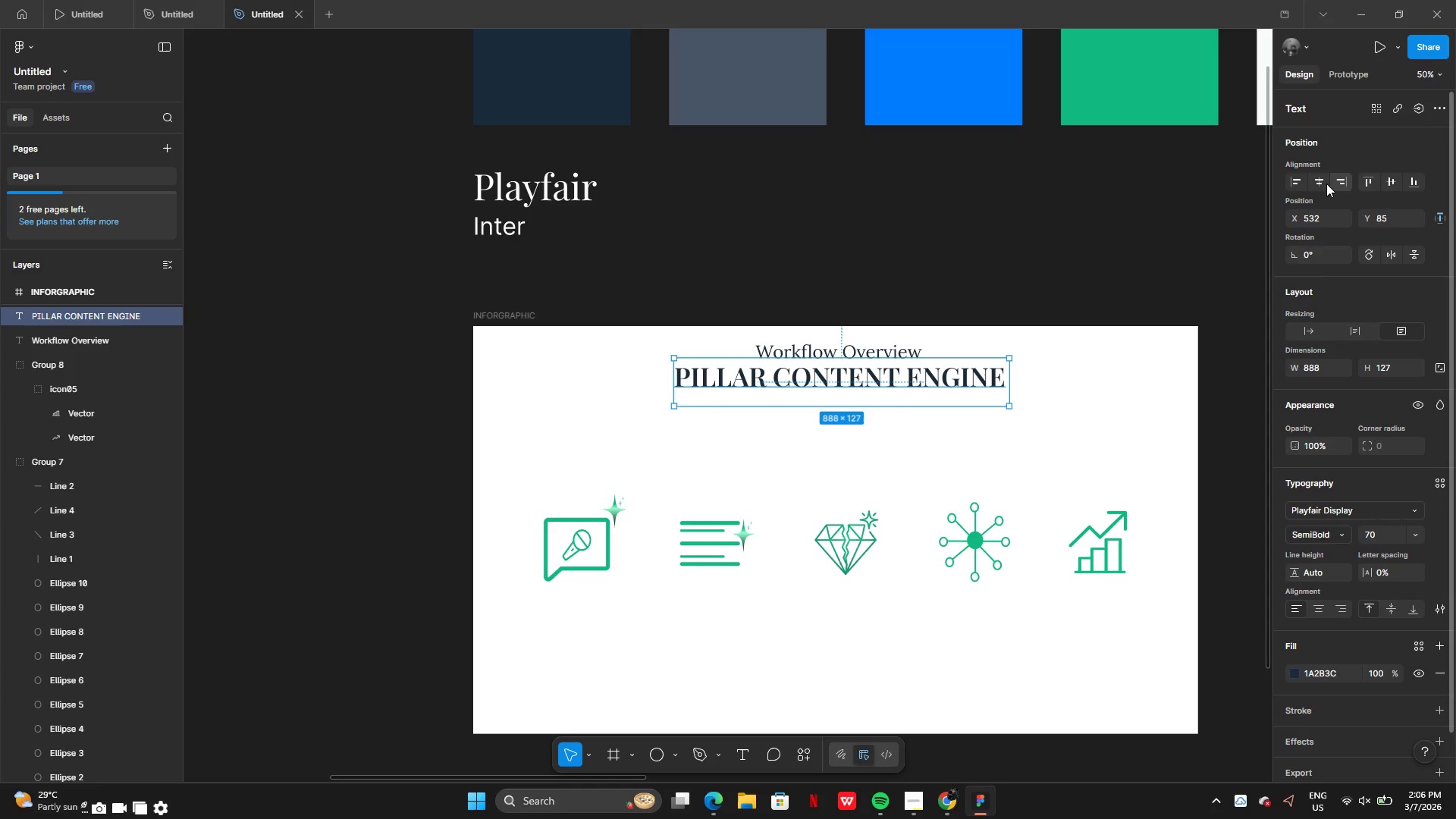 
left_click([1322, 182])
 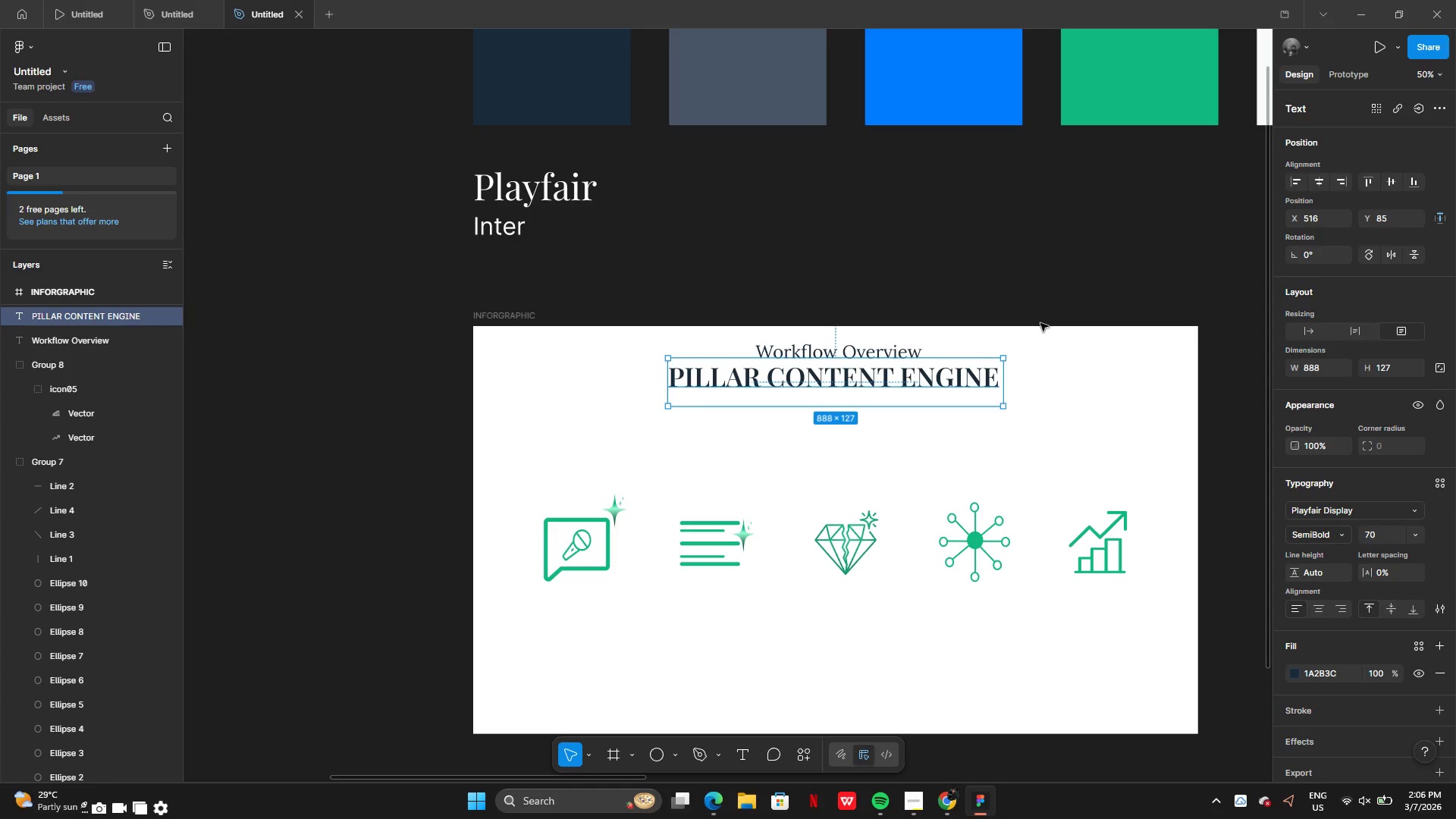 
left_click([1031, 279])
 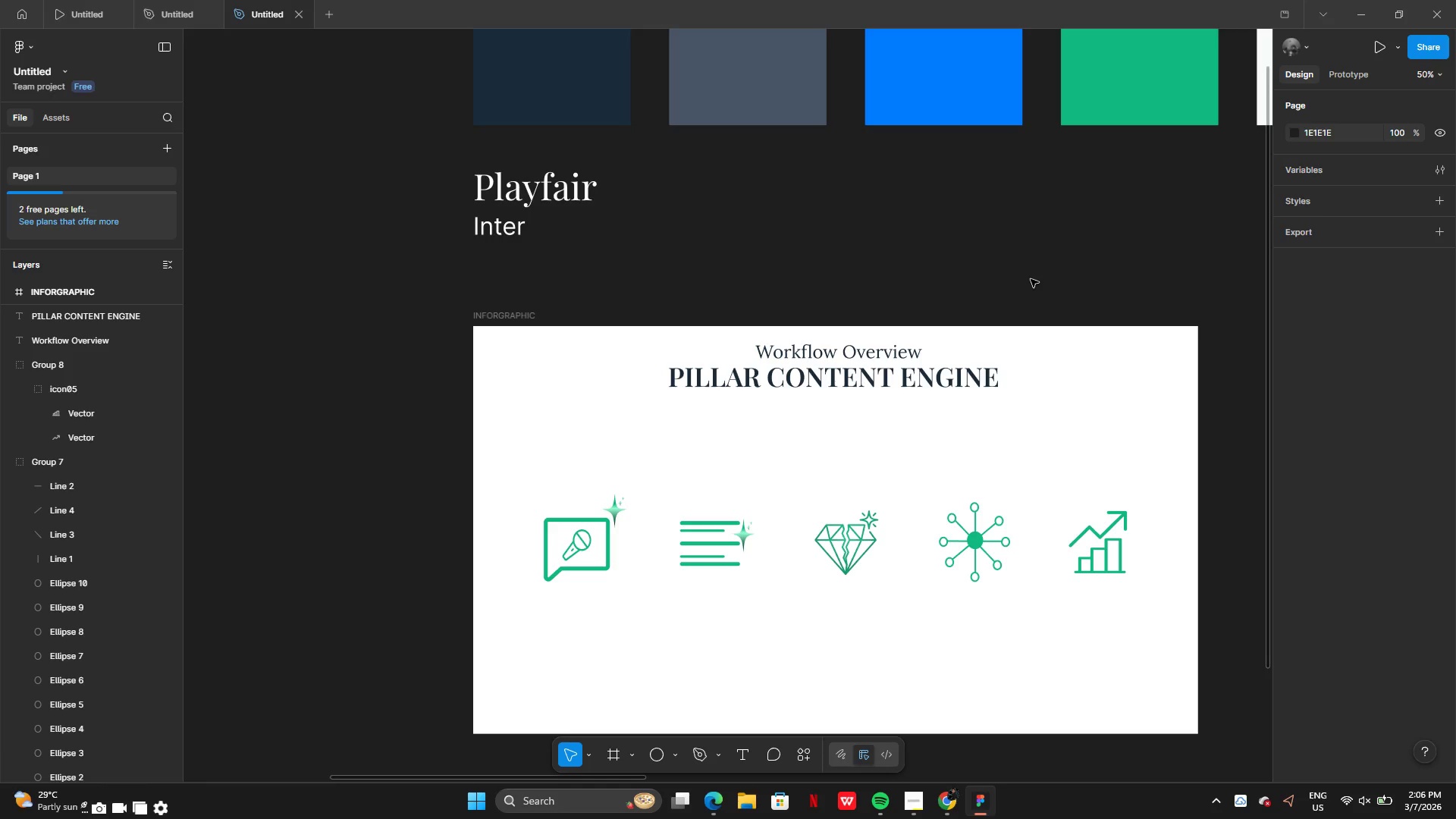 
wait(10.25)
 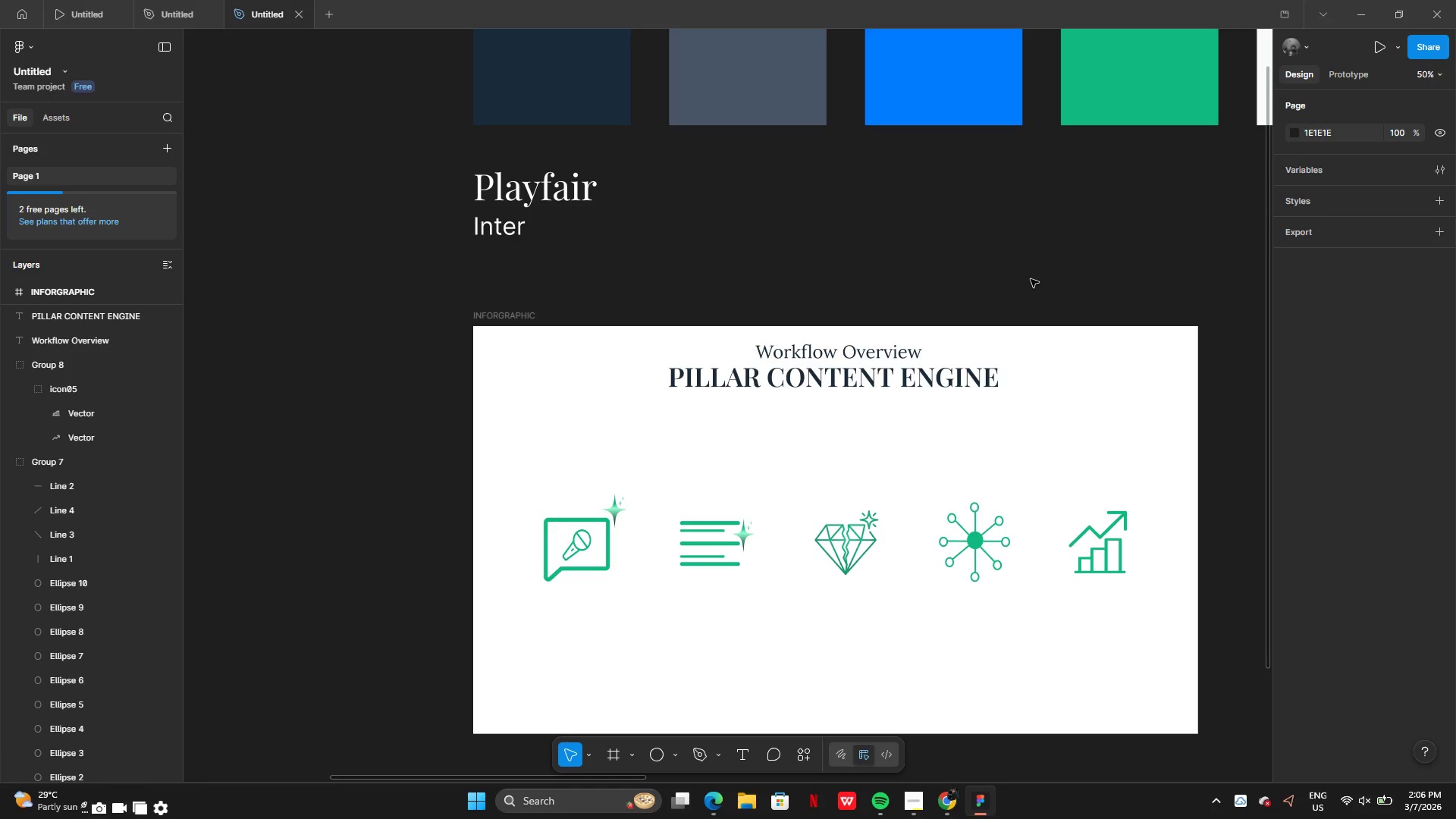 
mouse_move([921, 802])
 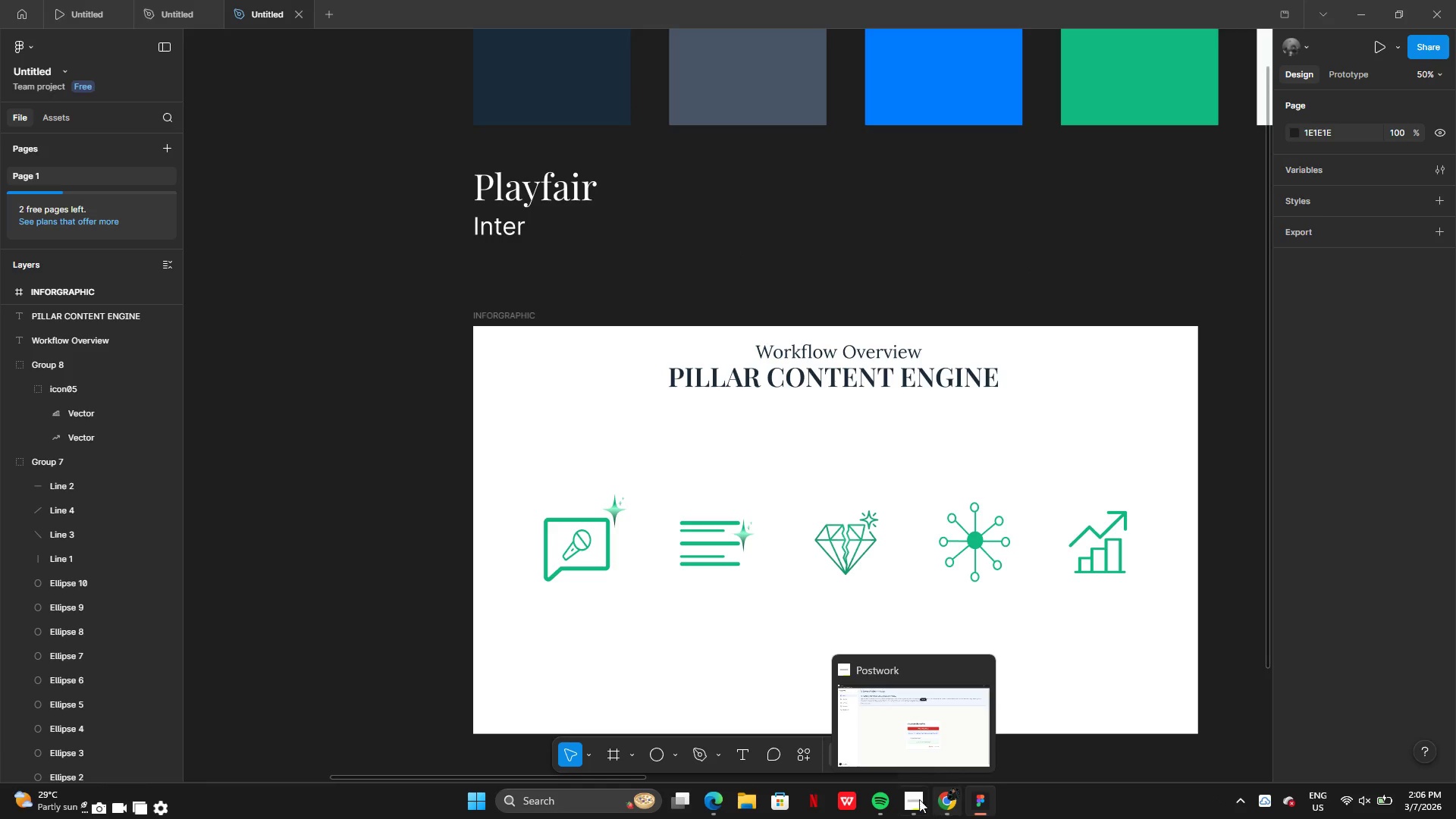 
left_click([904, 797])